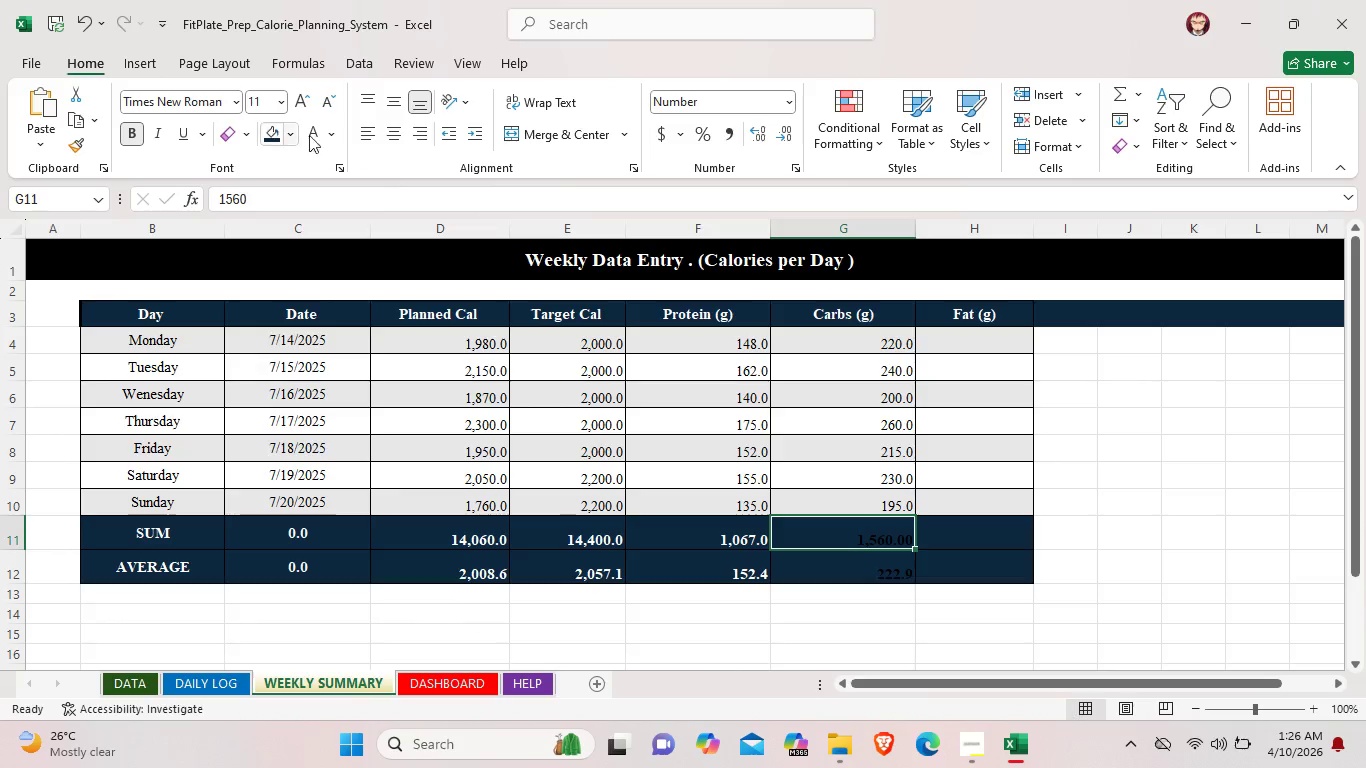 
left_click([319, 135])
 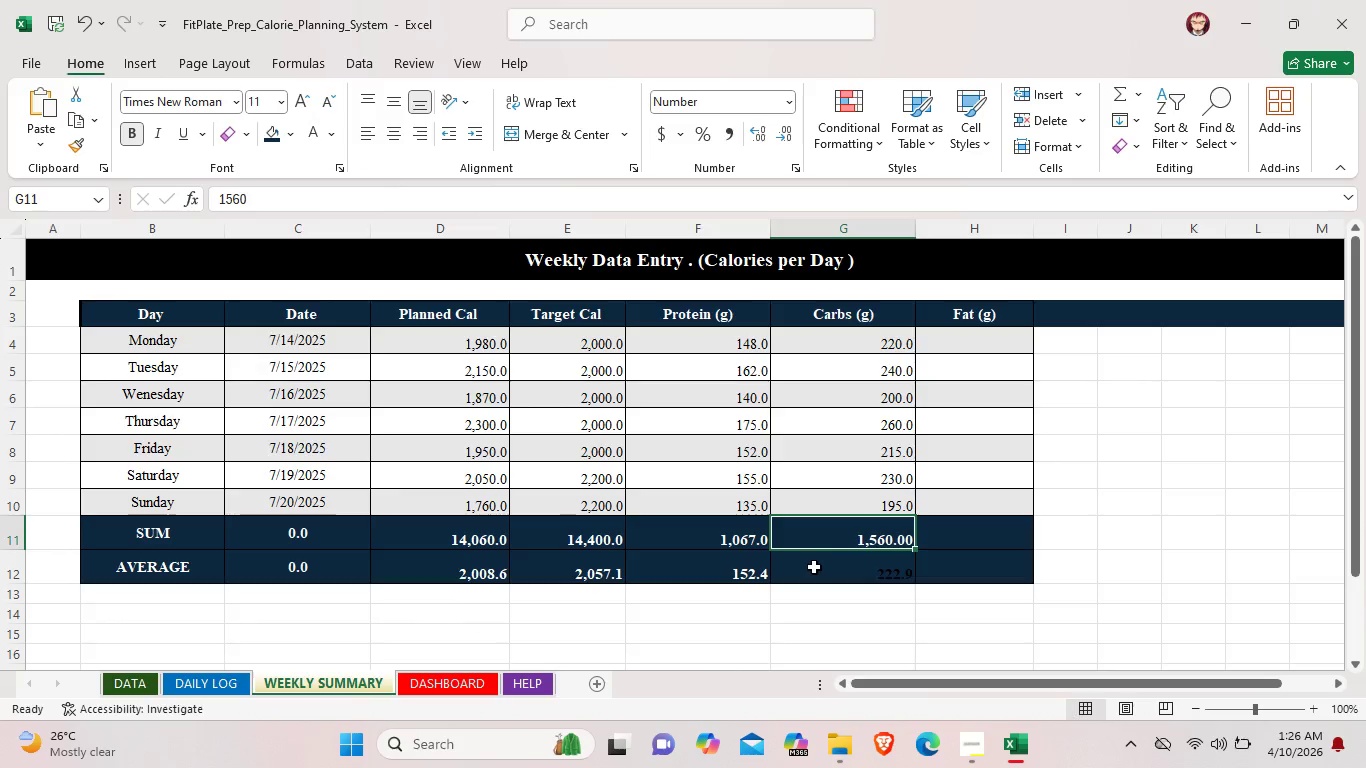 
left_click([822, 571])
 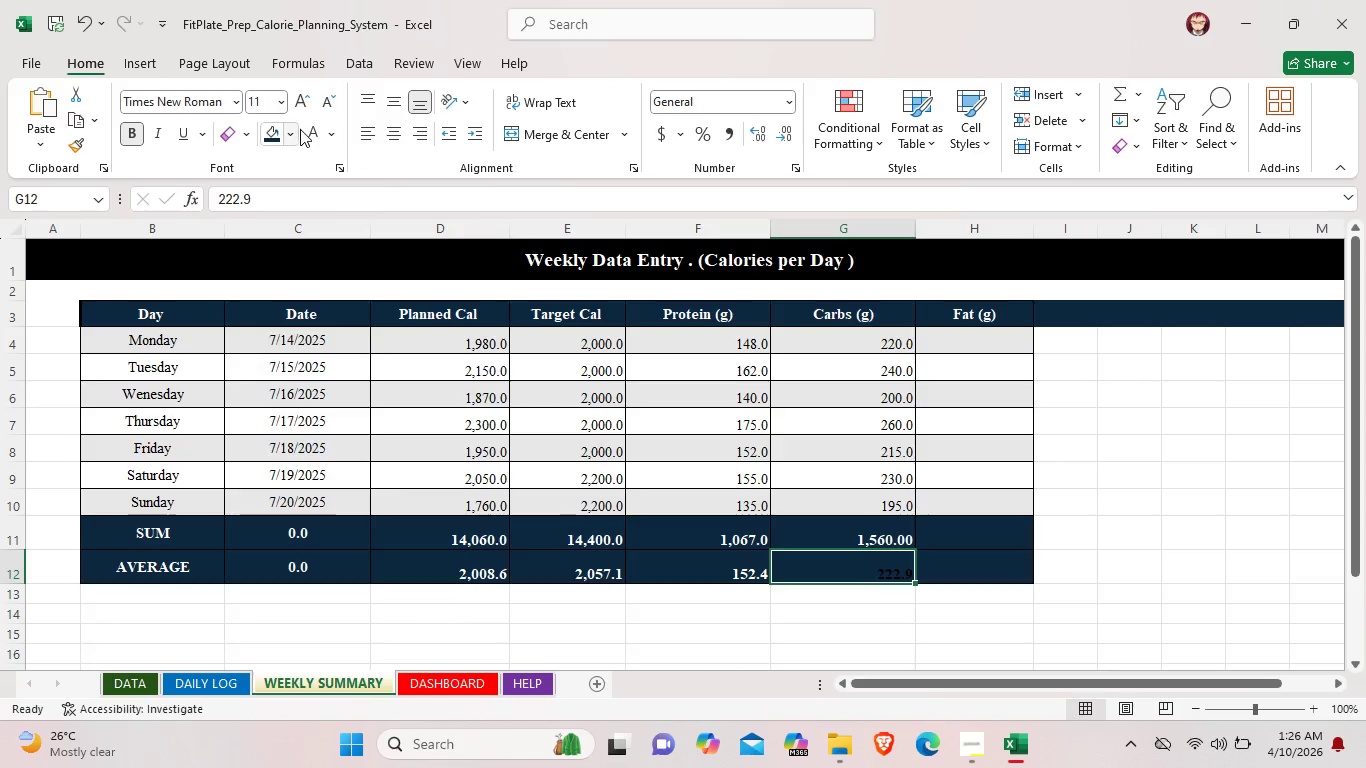 
left_click([316, 133])
 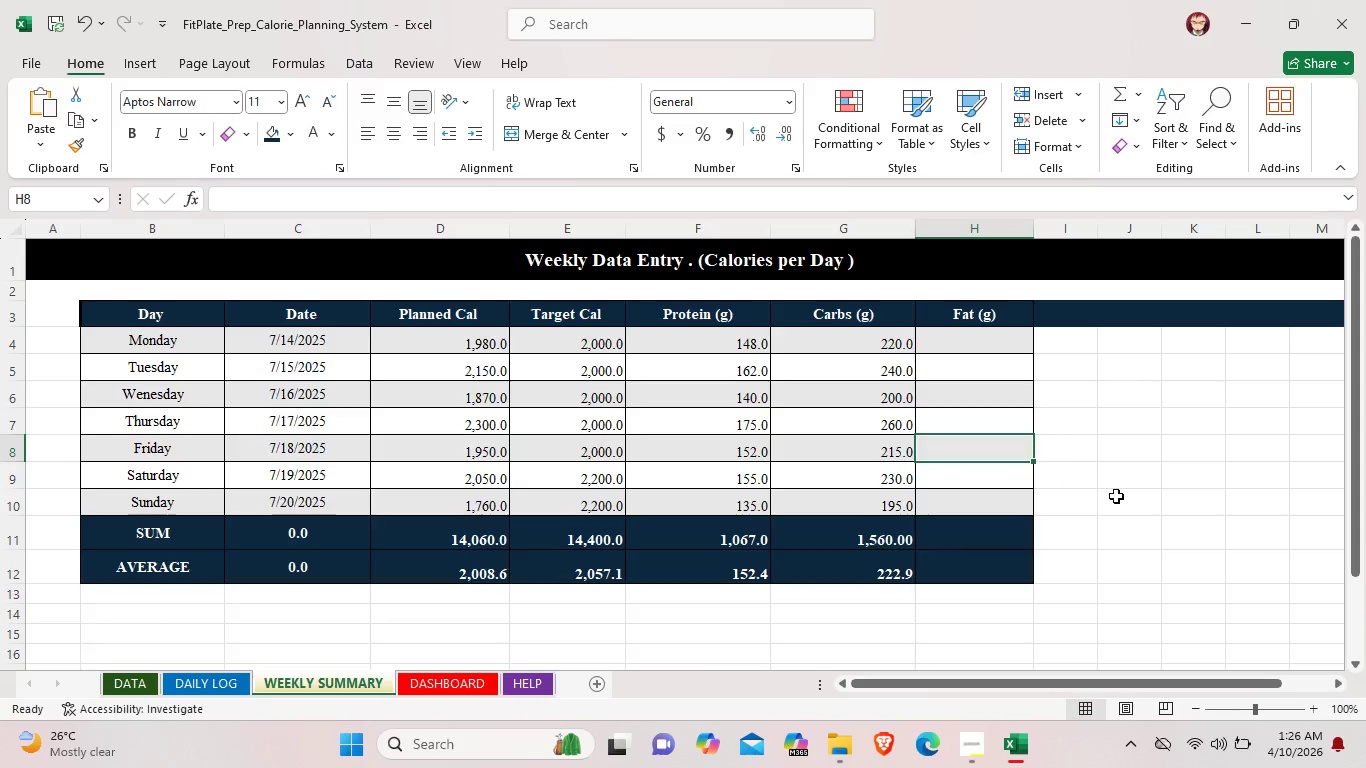 
double_click([1118, 497])
 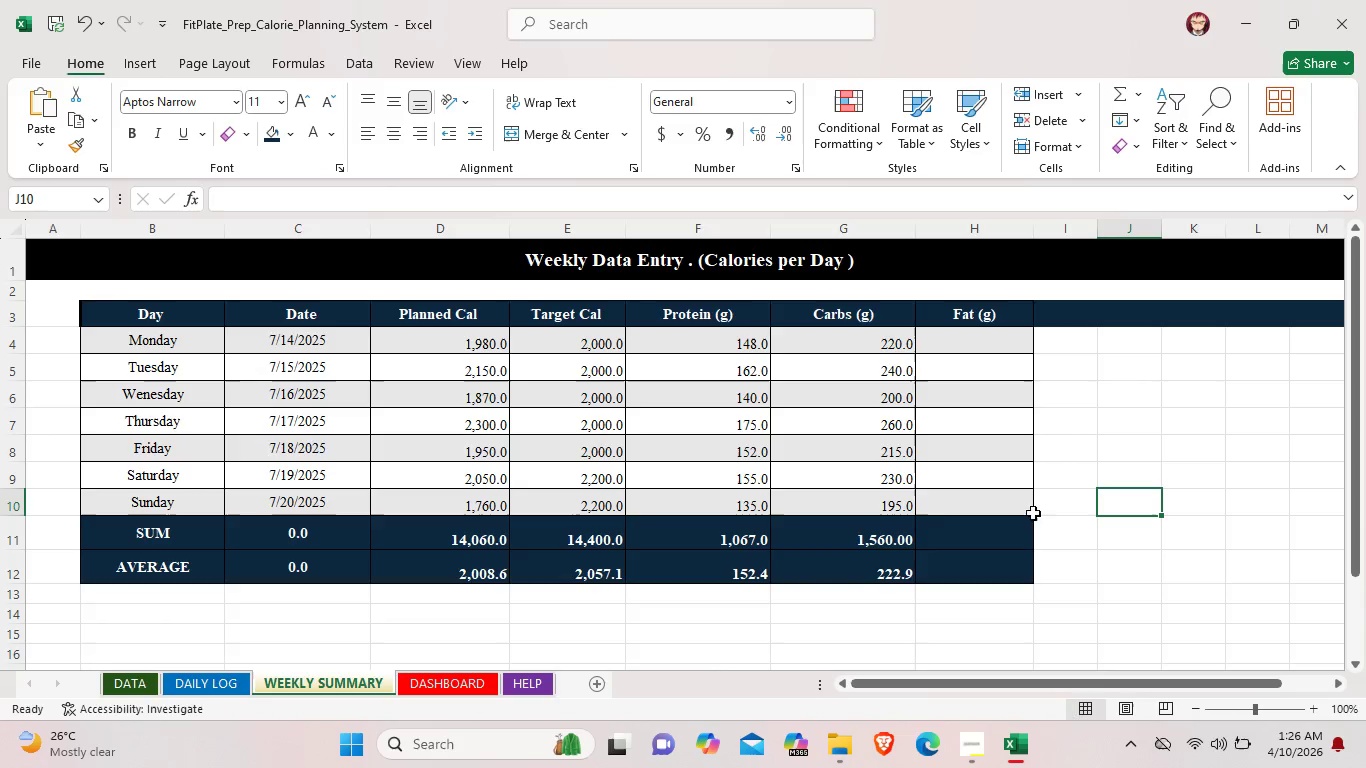 
left_click([896, 531])
 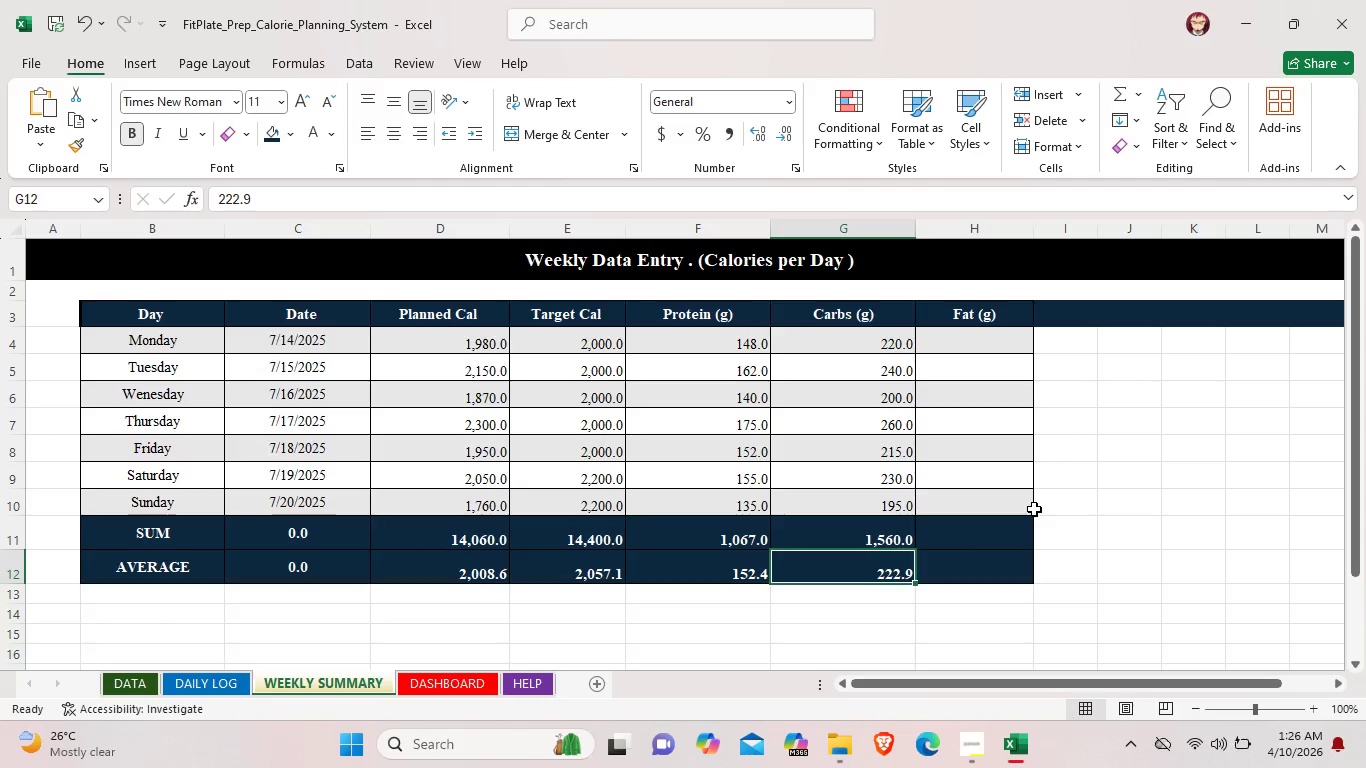 
wait(5.95)
 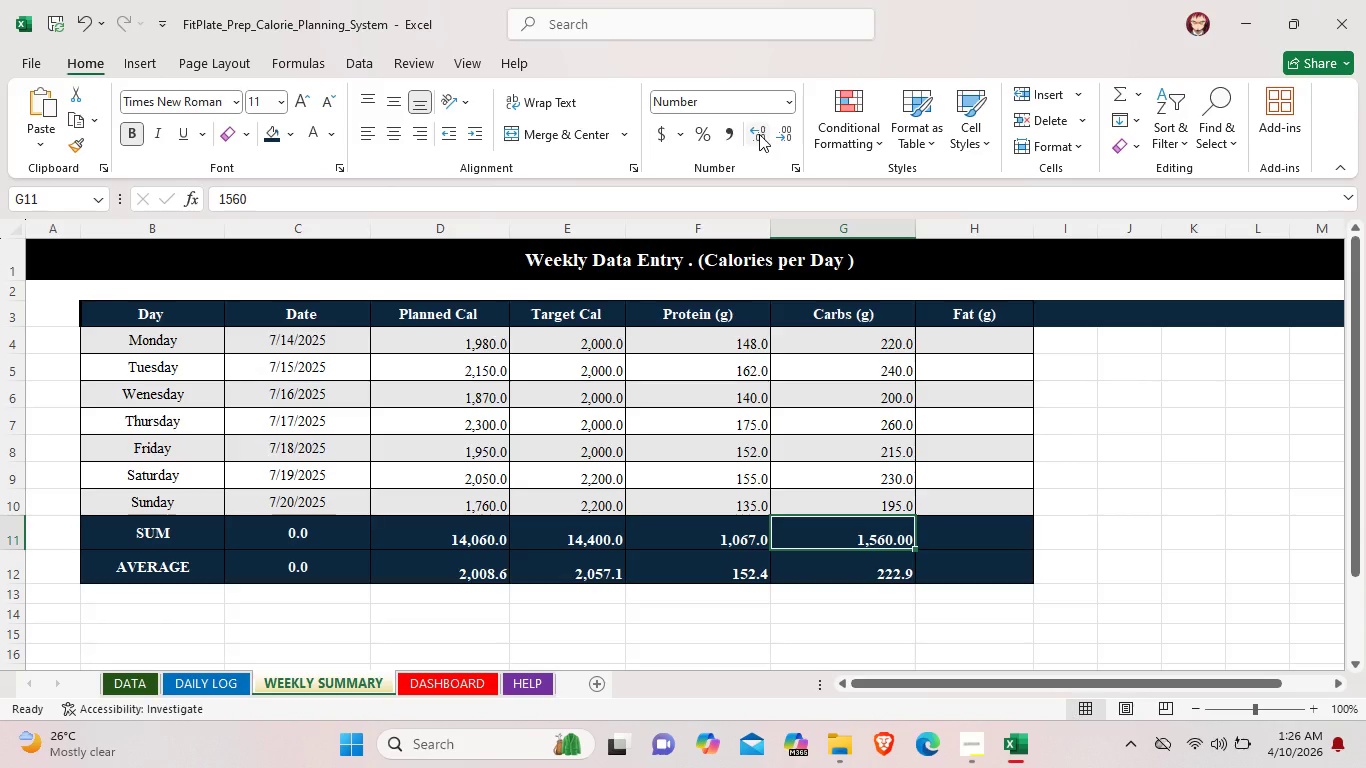 
left_click([1154, 528])
 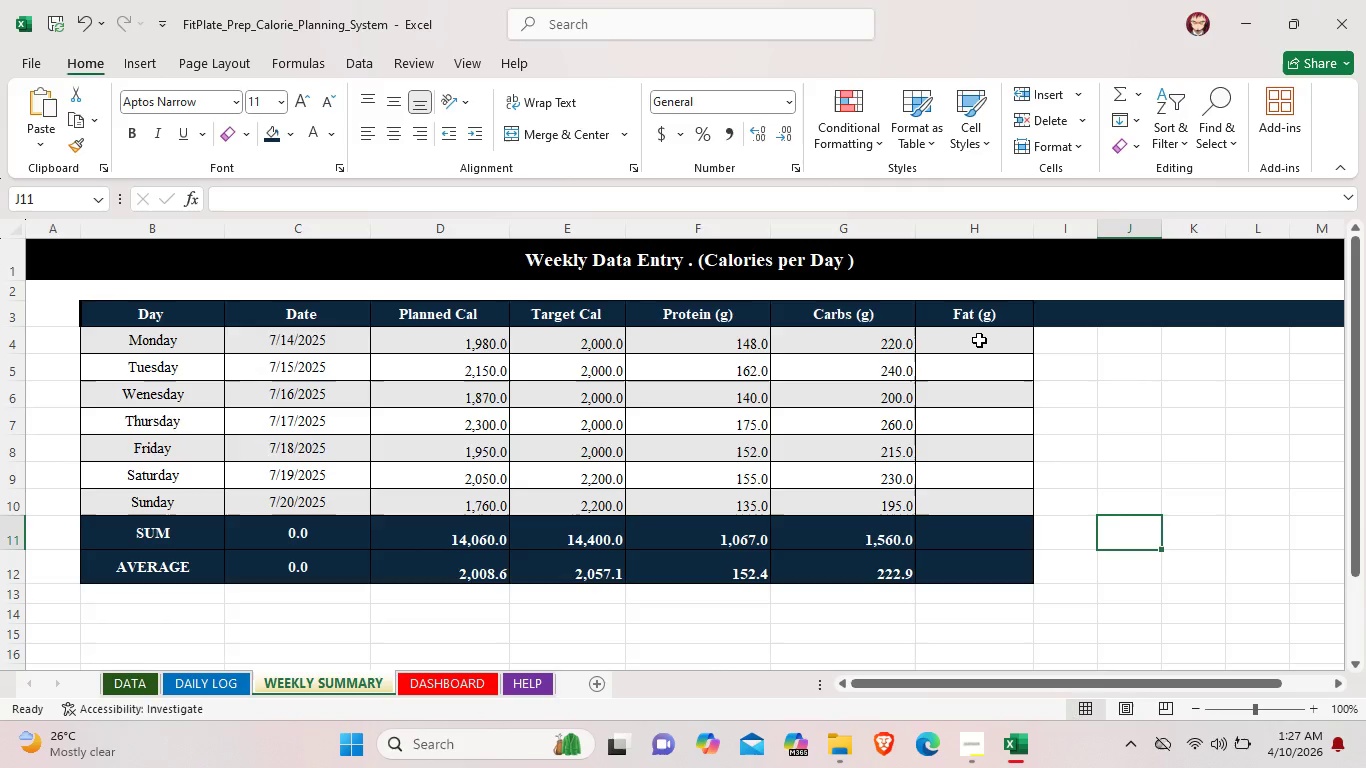 
double_click([979, 340])
 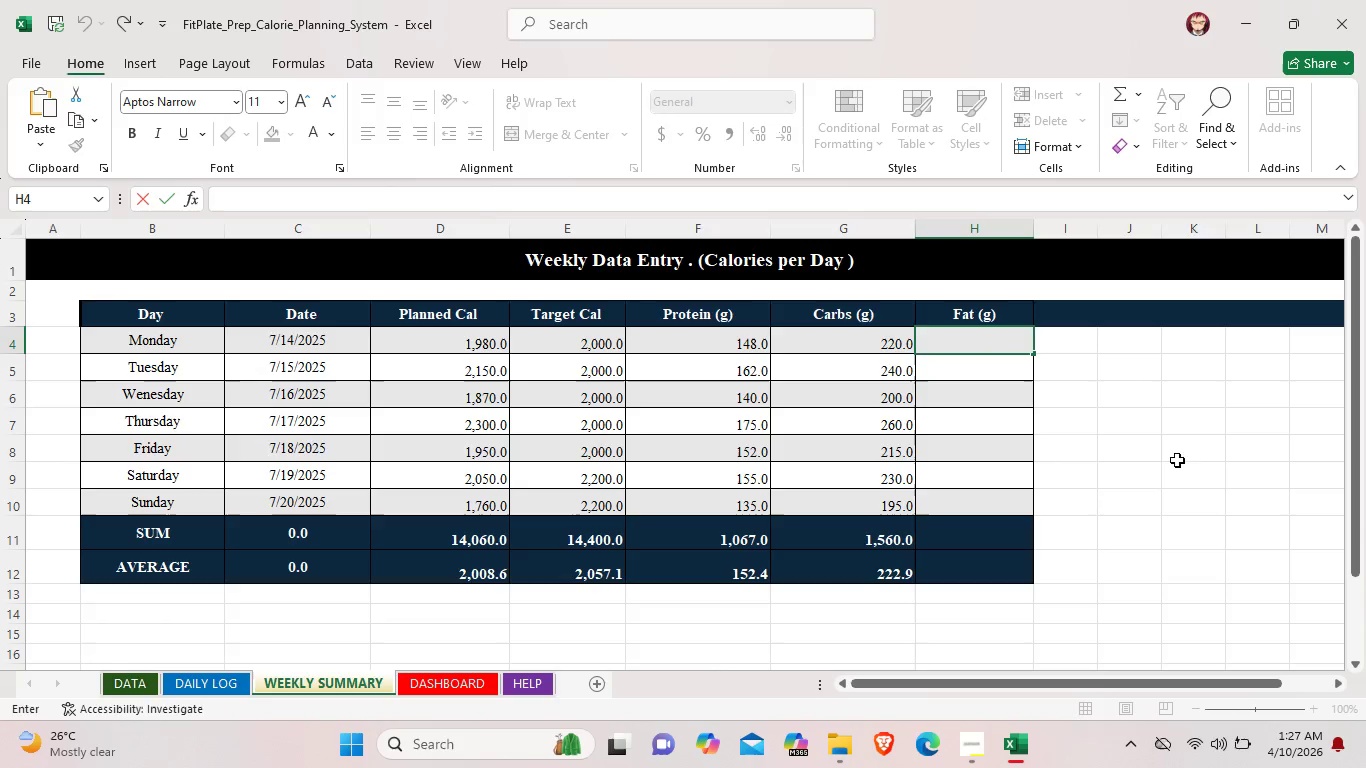 
left_click([1225, 491])
 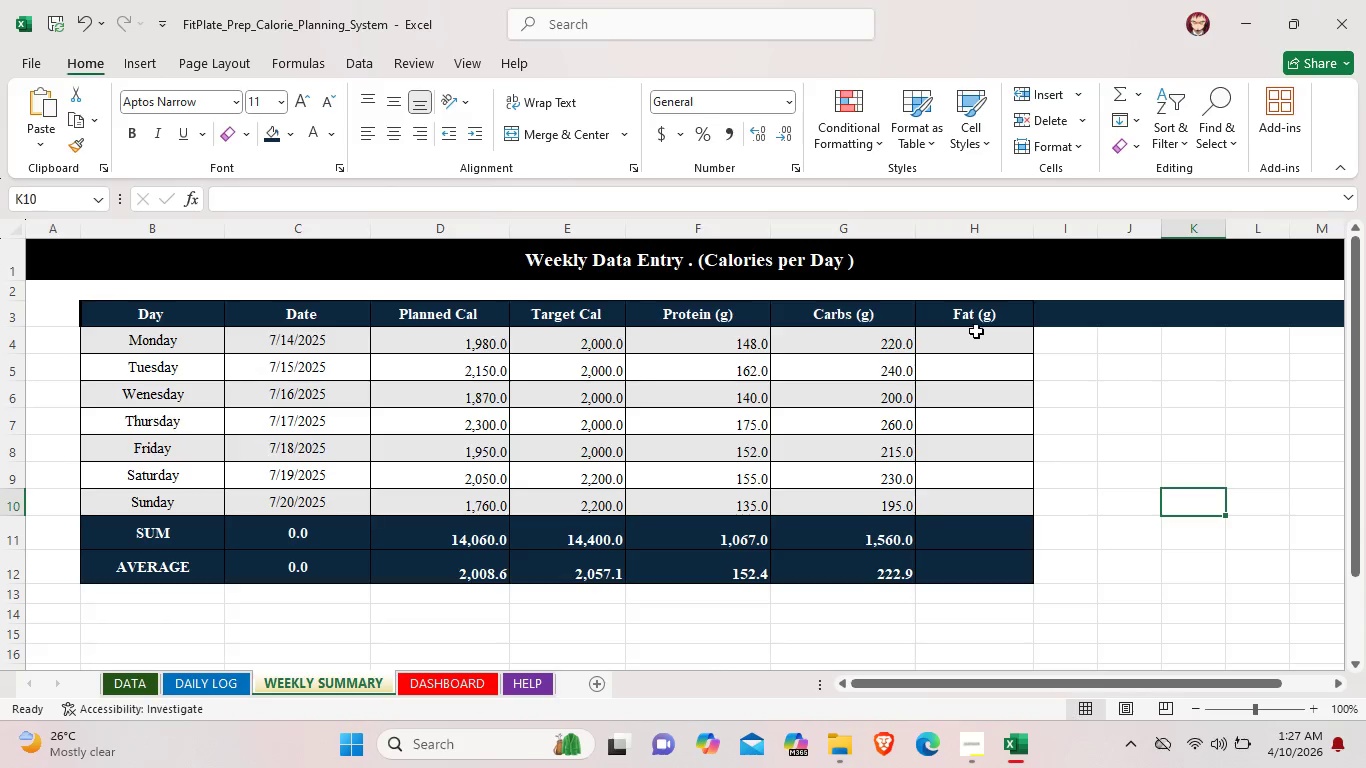 
left_click_drag(start_coordinate=[976, 331], to_coordinate=[1020, 503])
 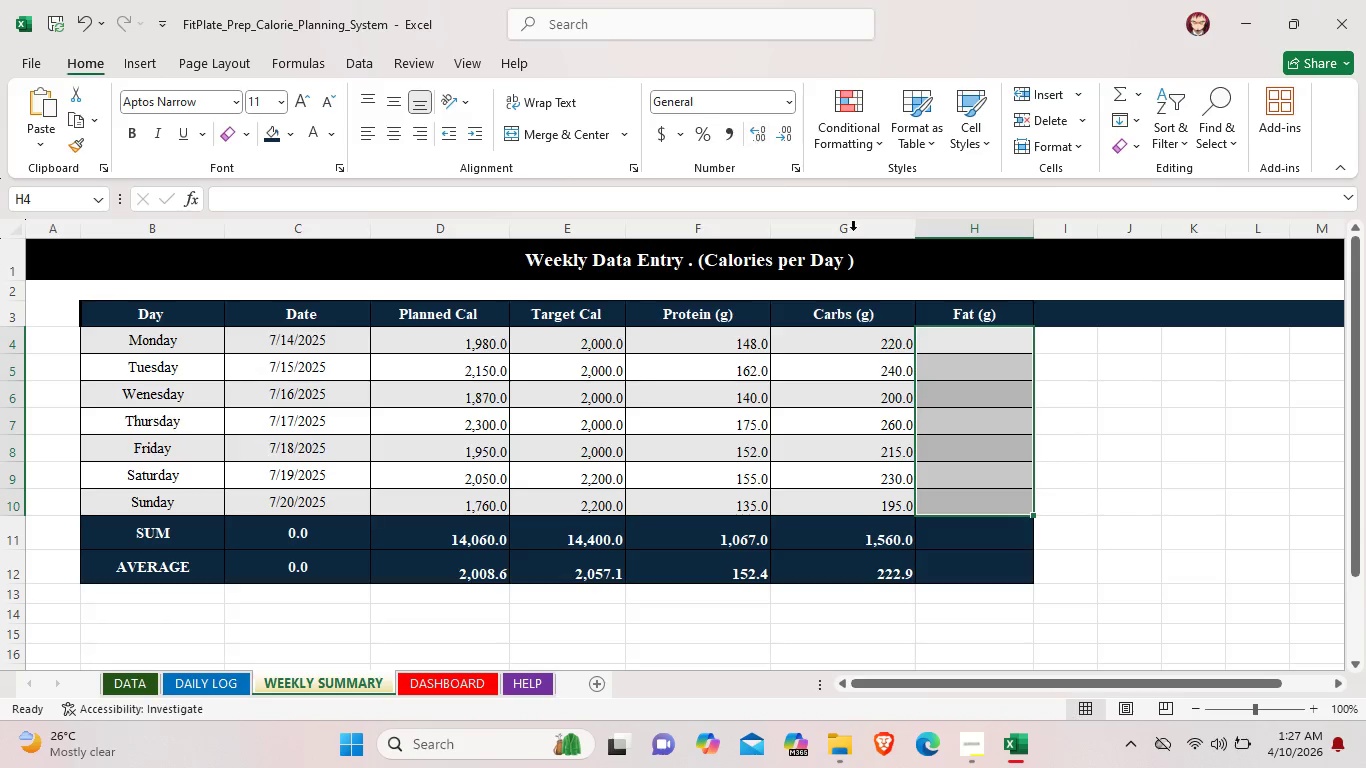 
left_click([968, 339])
 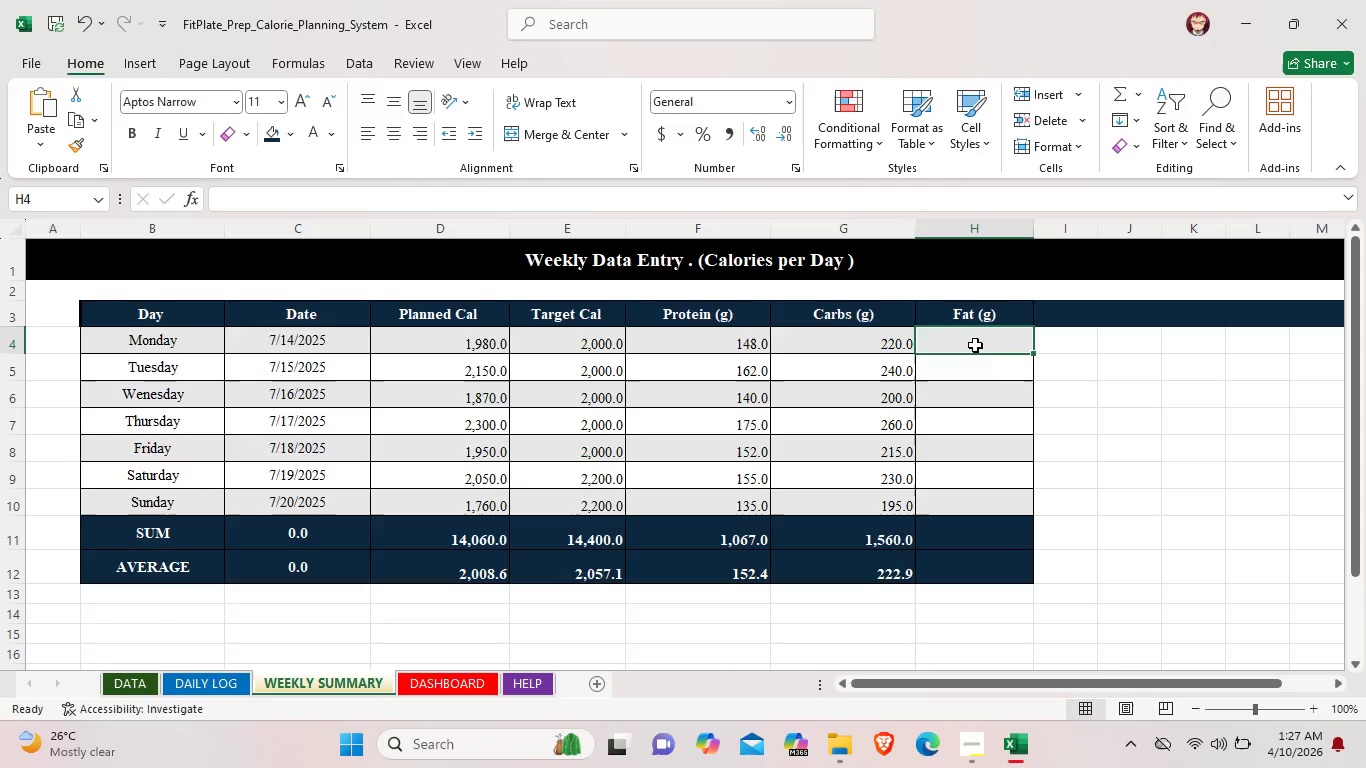 
double_click([975, 345])
 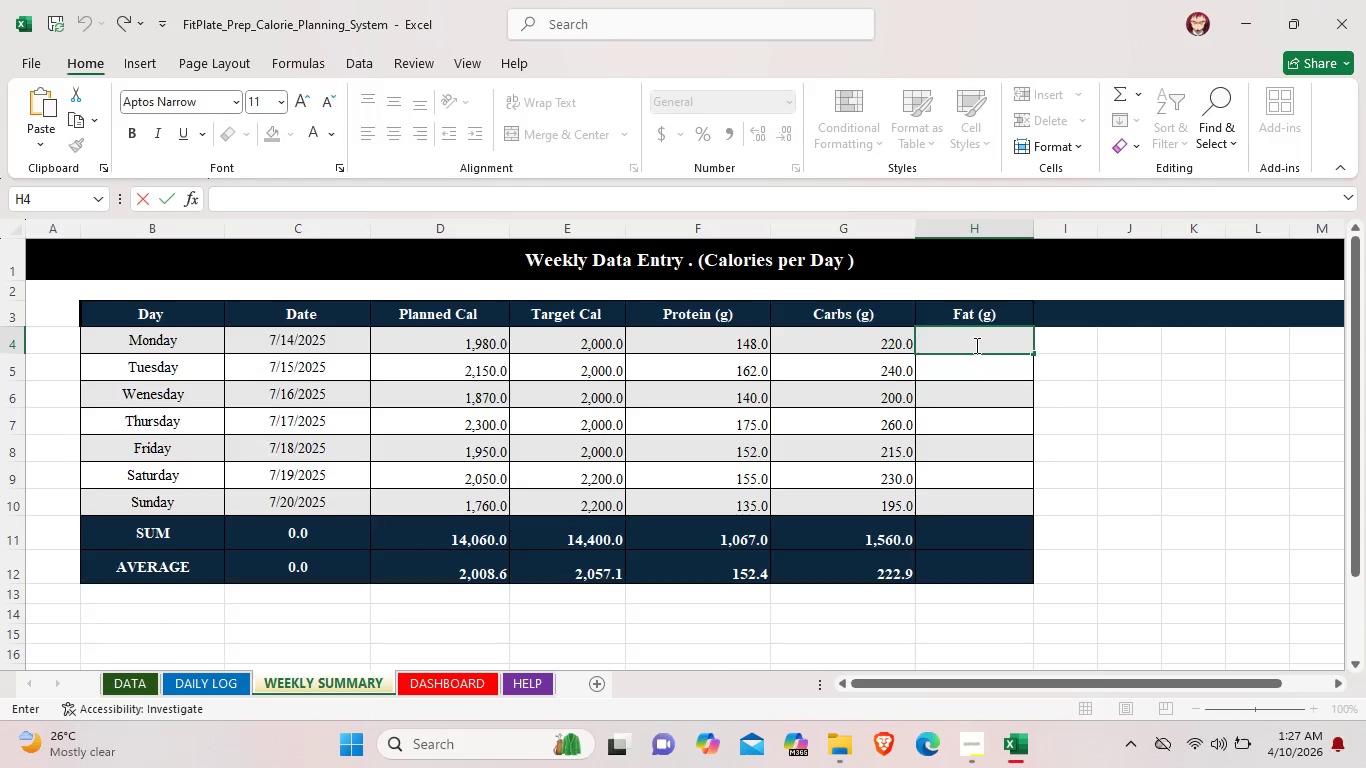 
type(62.)
 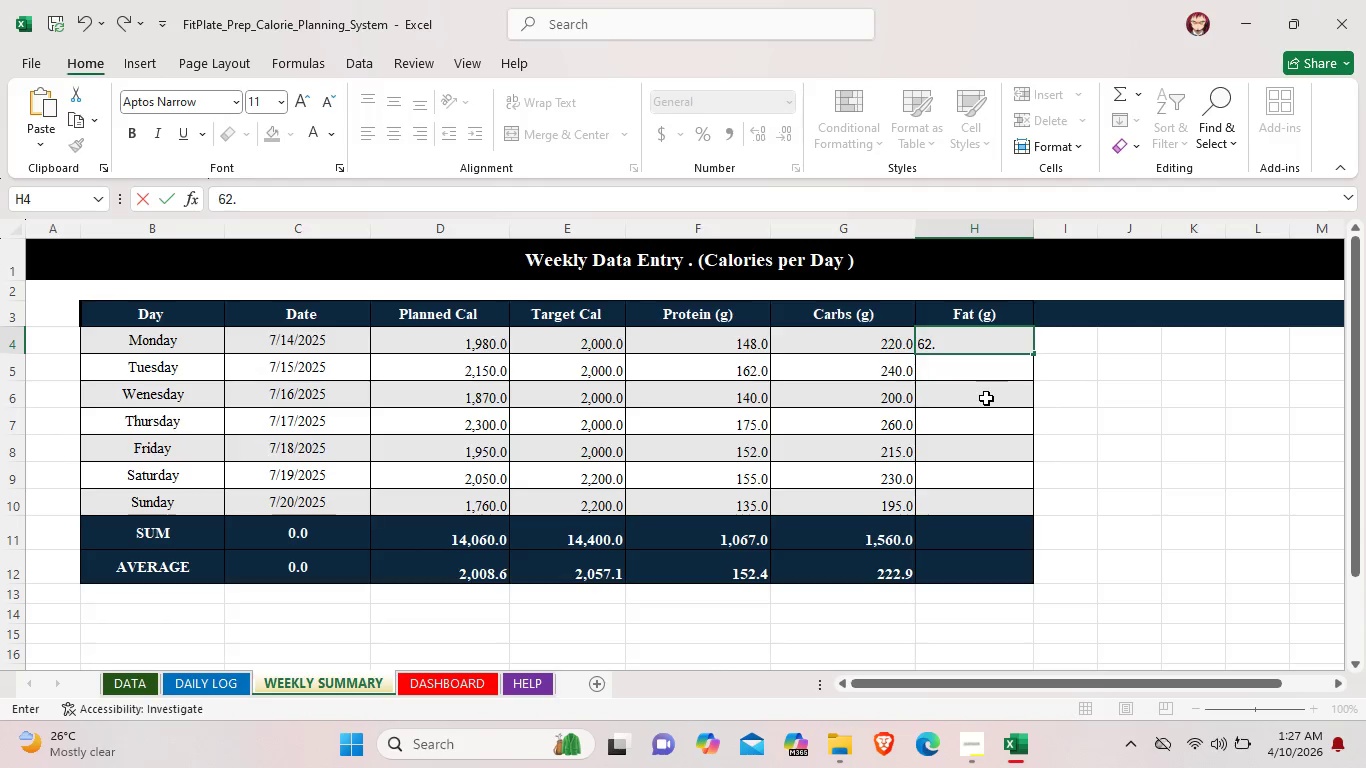 
key(0)
 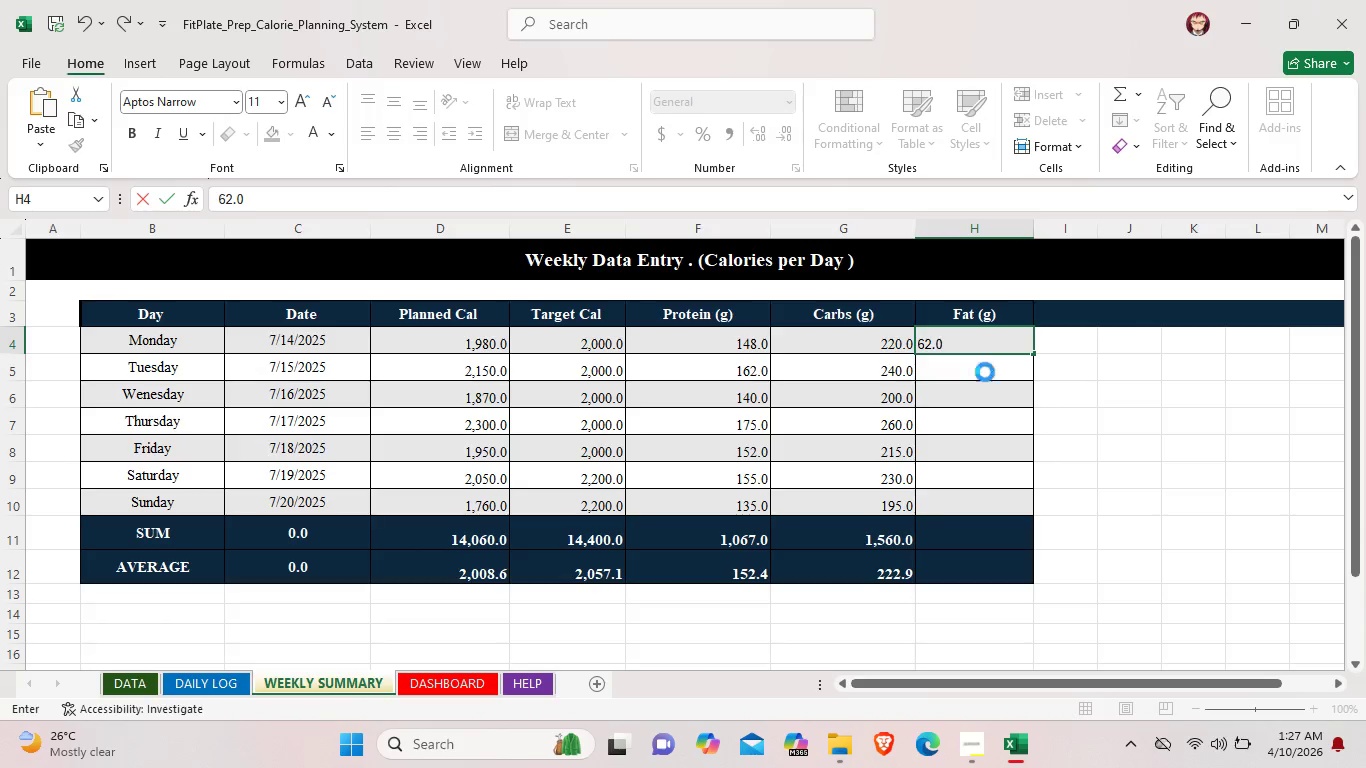 
double_click([985, 372])
 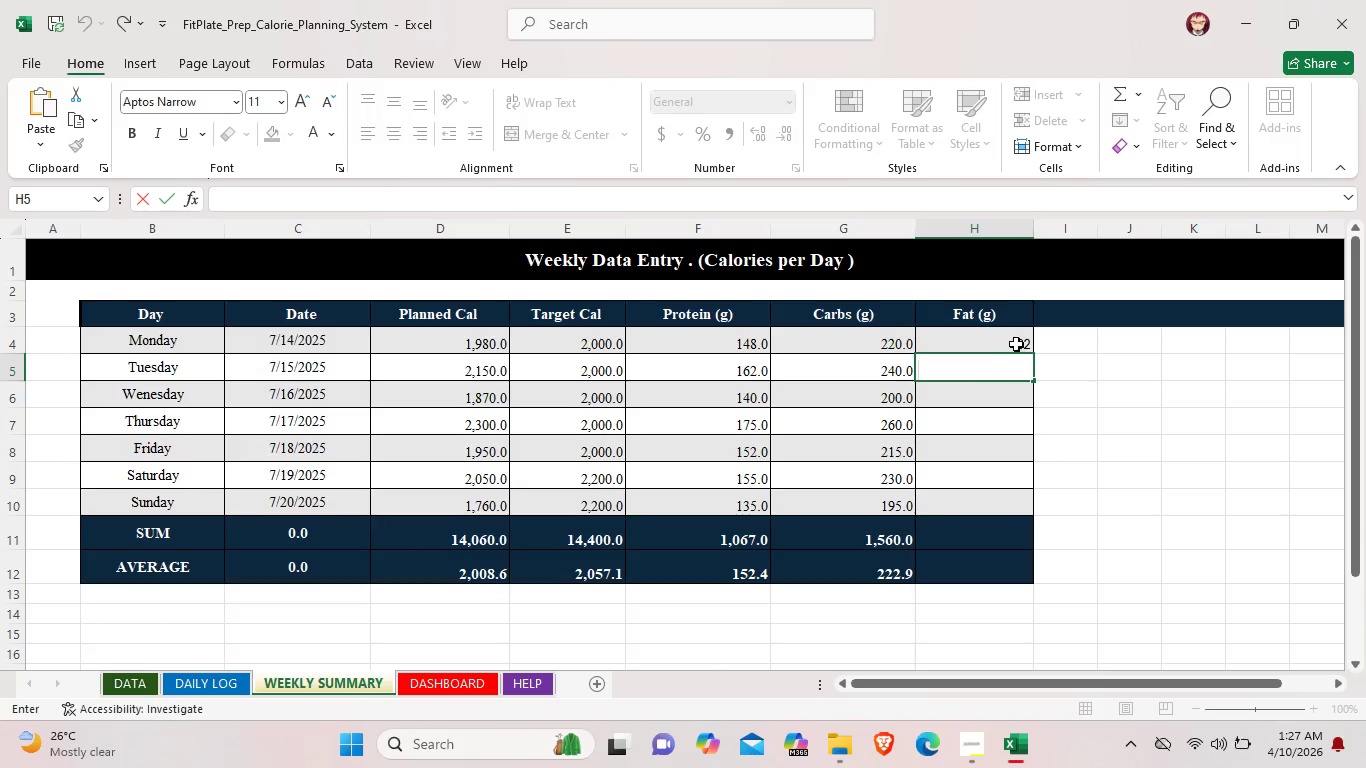 
left_click([1018, 340])
 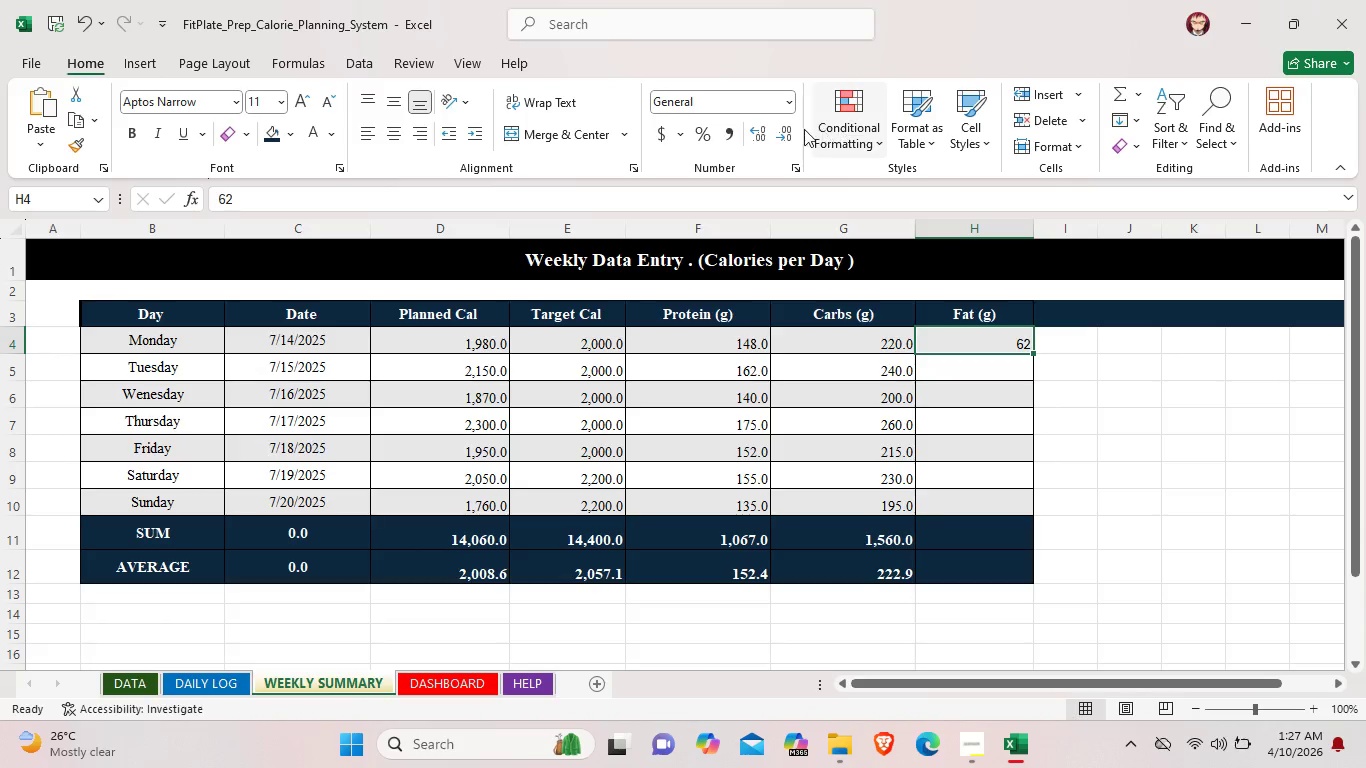 
left_click([765, 129])
 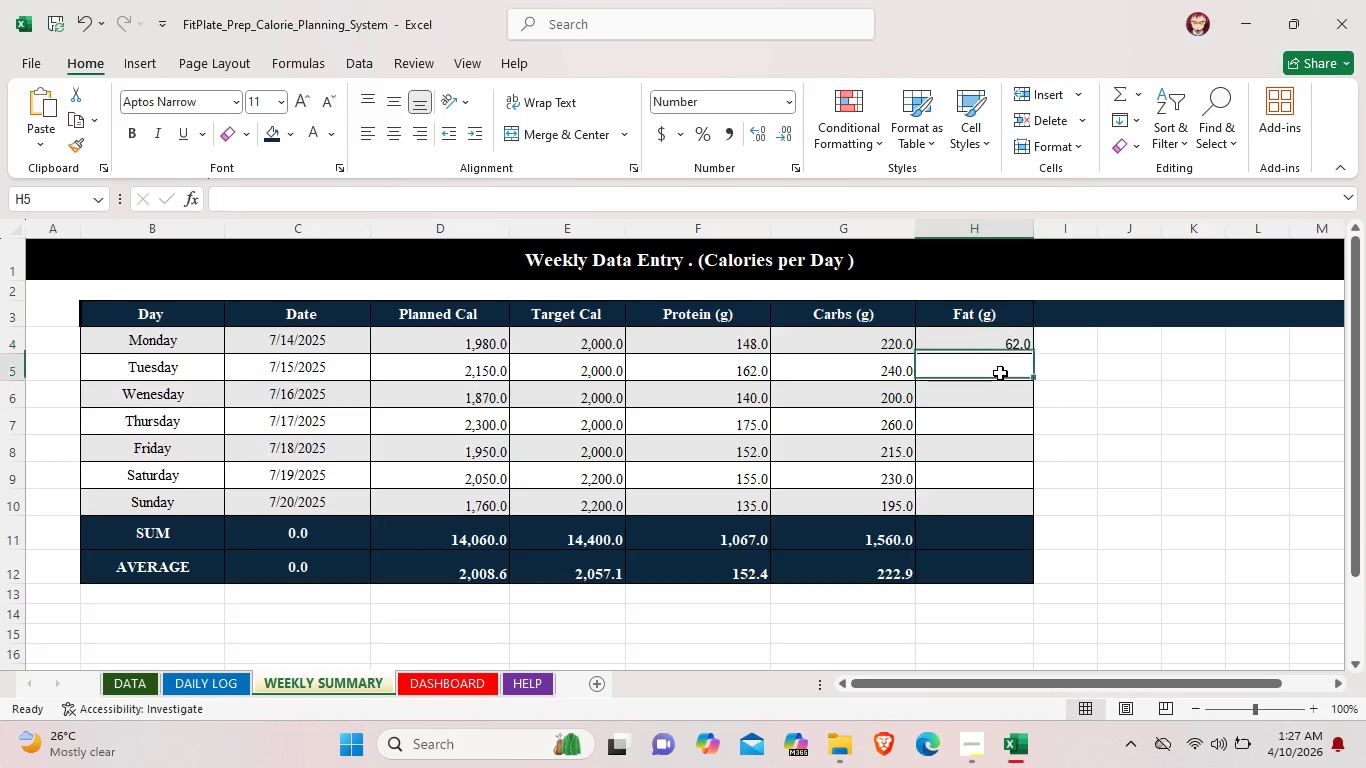 
double_click([1000, 373])
 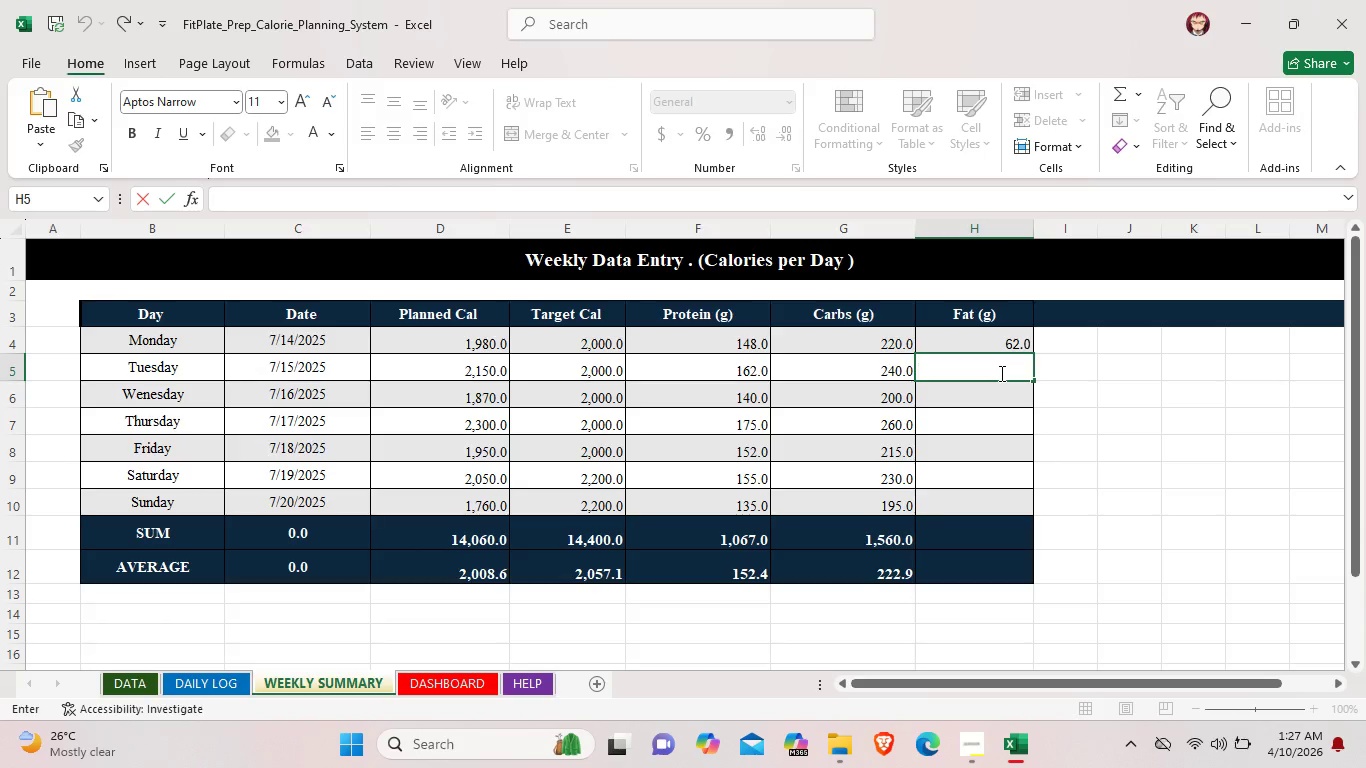 
type(70)
 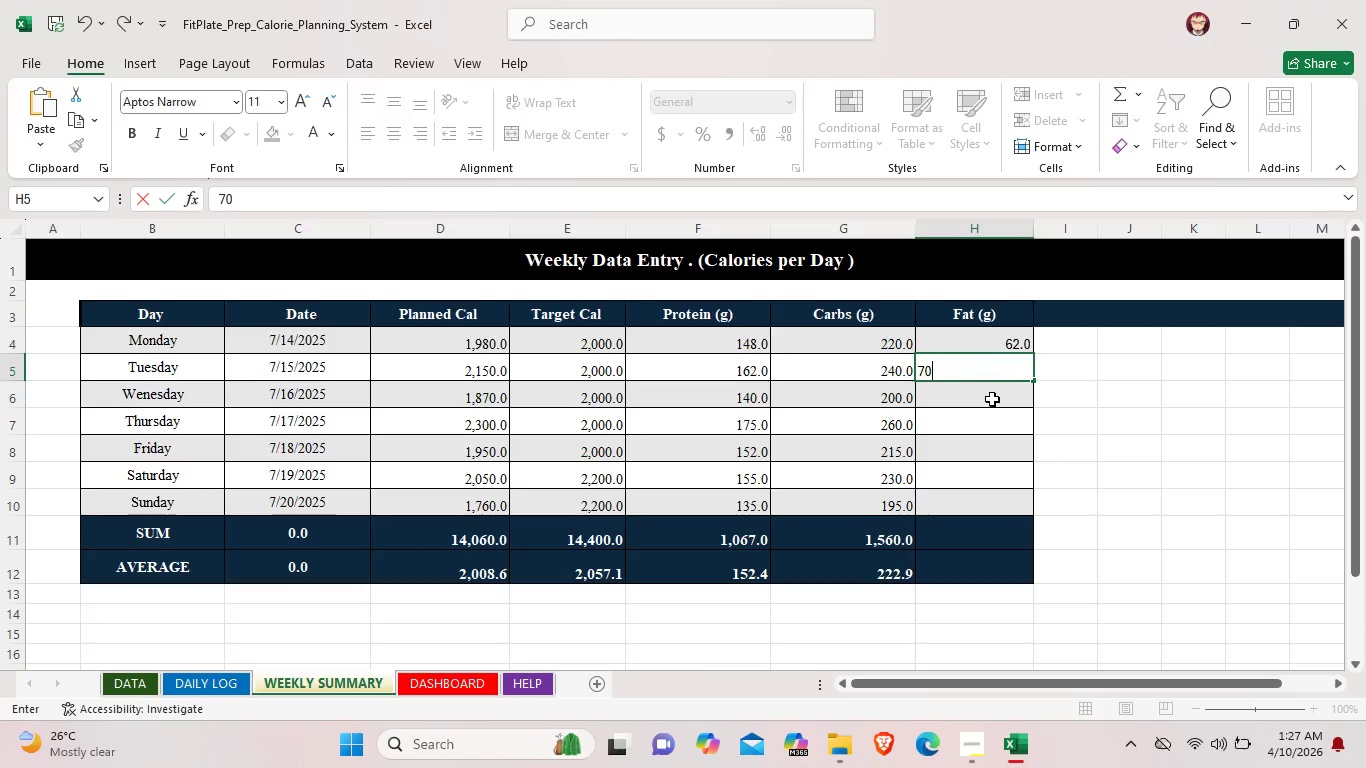 
double_click([992, 399])
 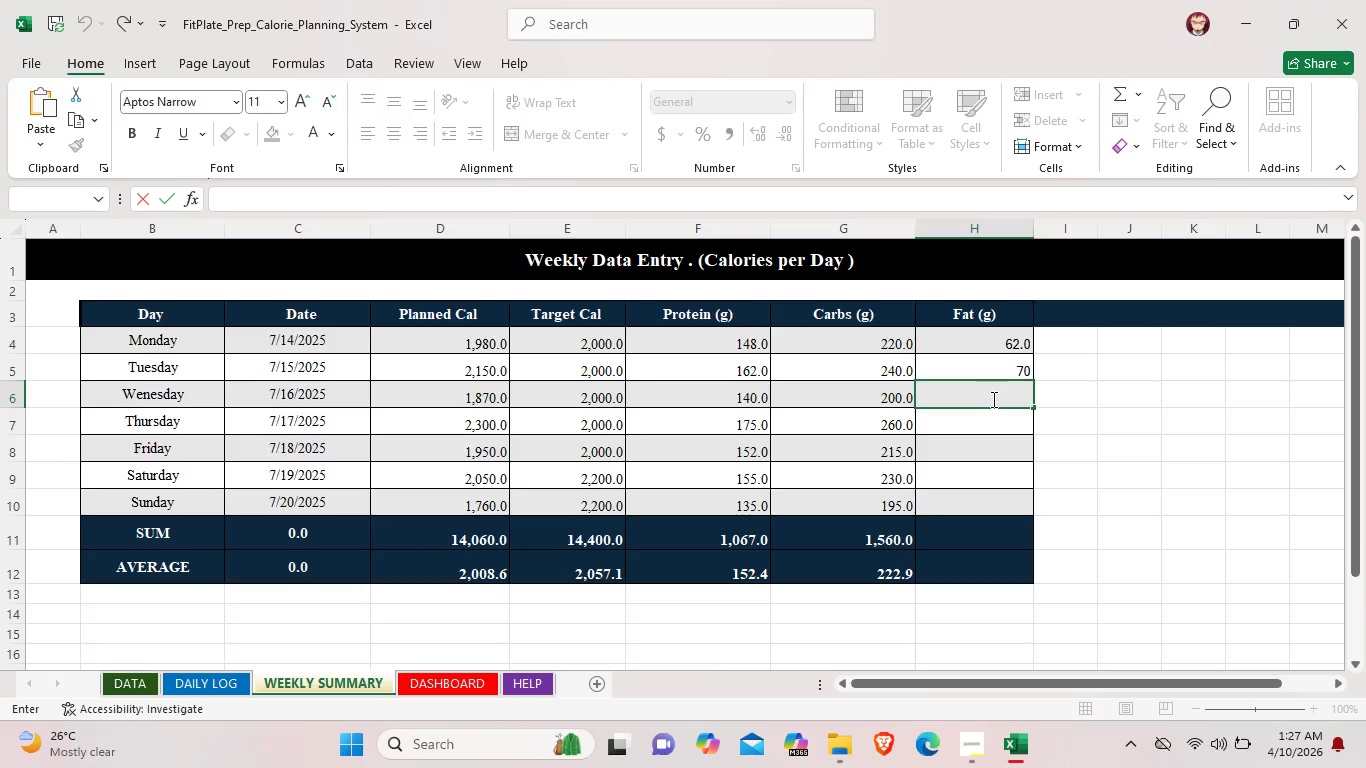 
type(58)
 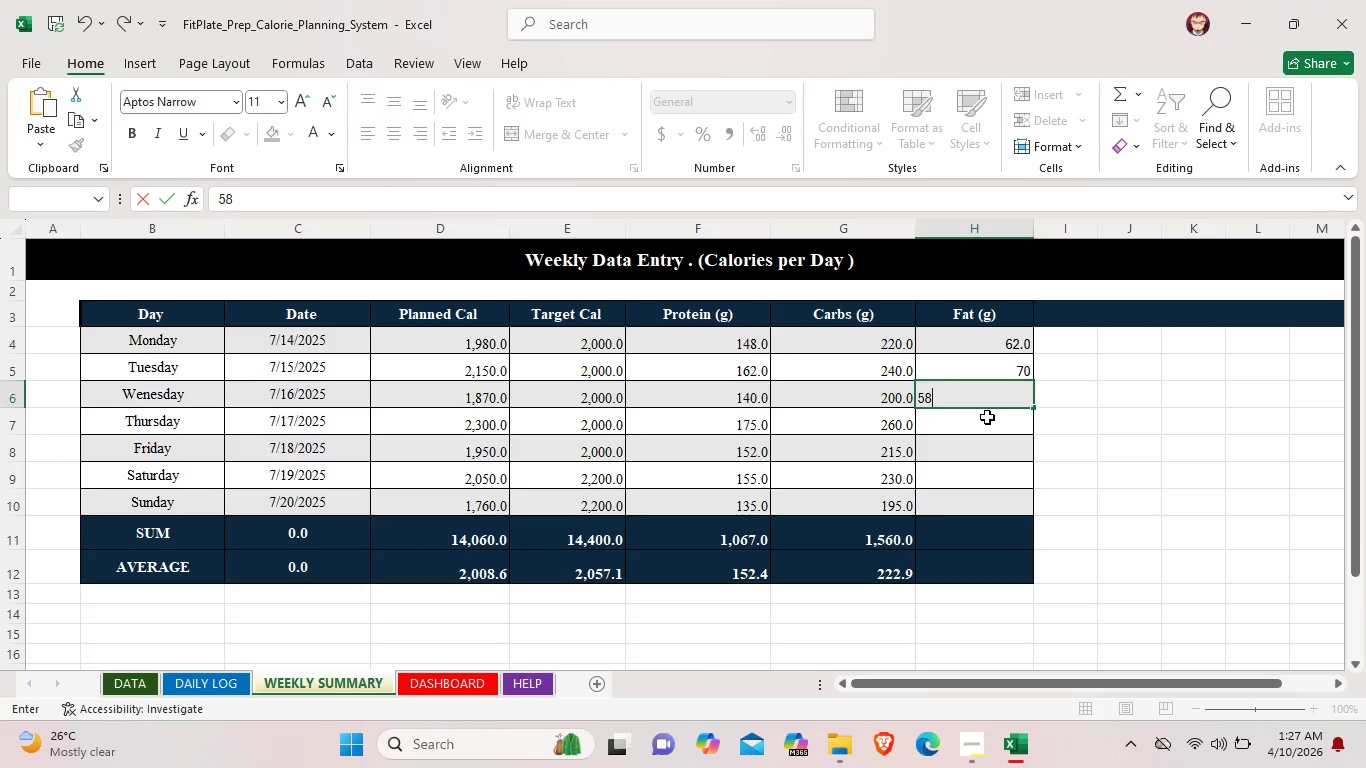 
double_click([987, 417])
 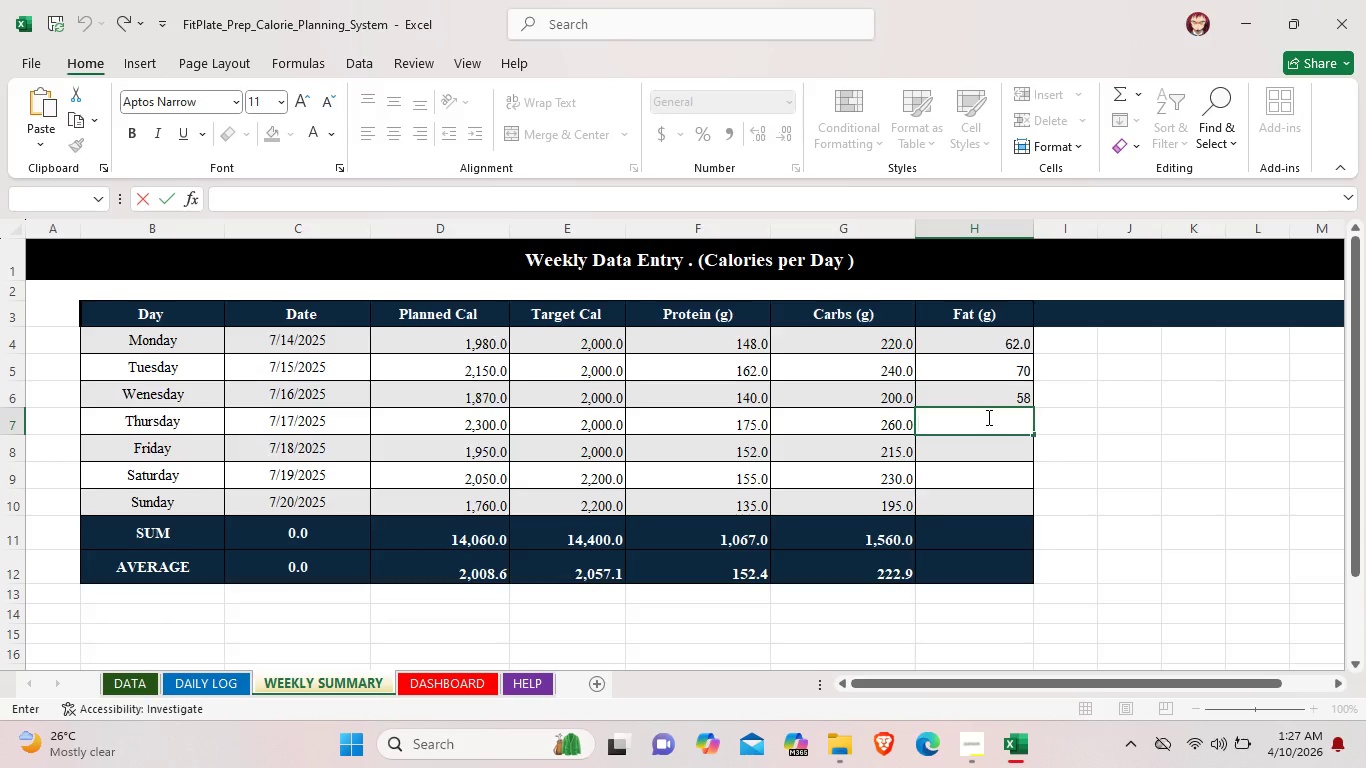 
type(75)
 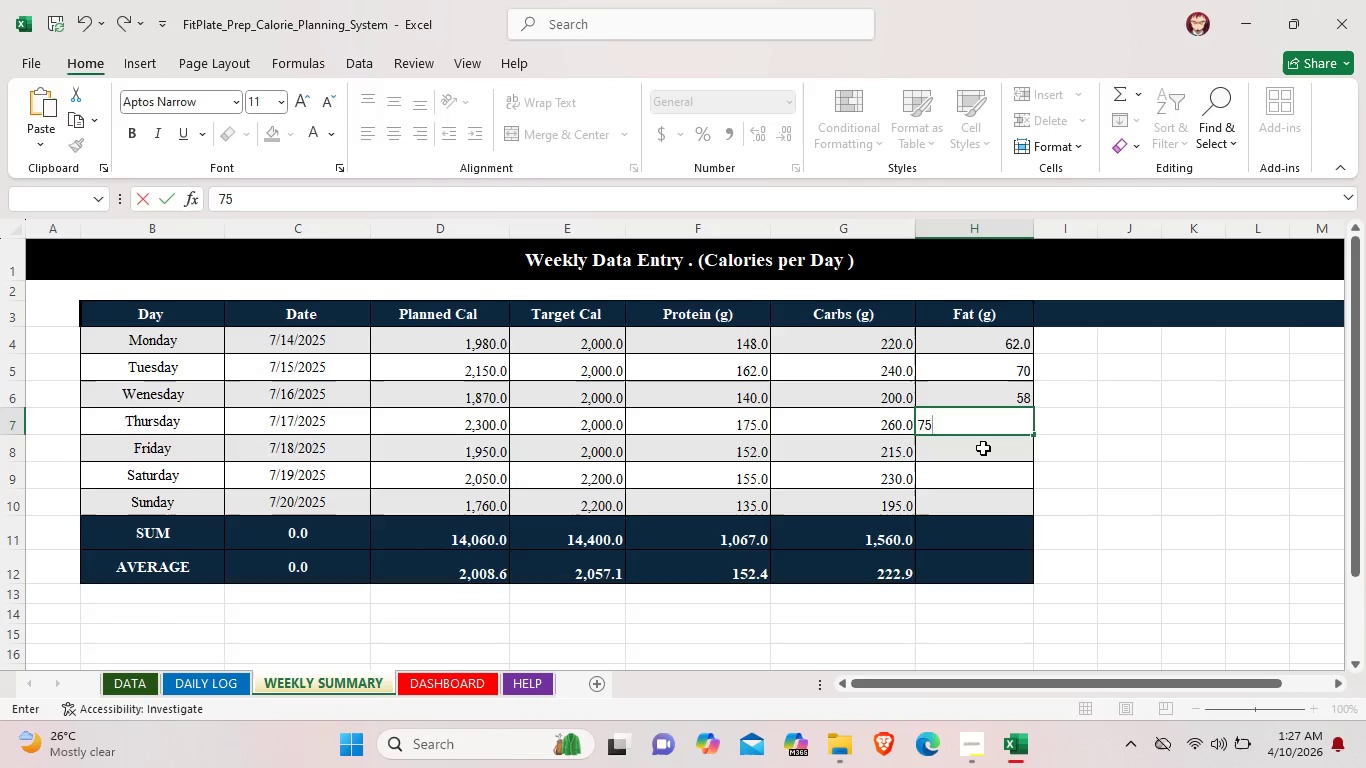 
double_click([983, 448])
 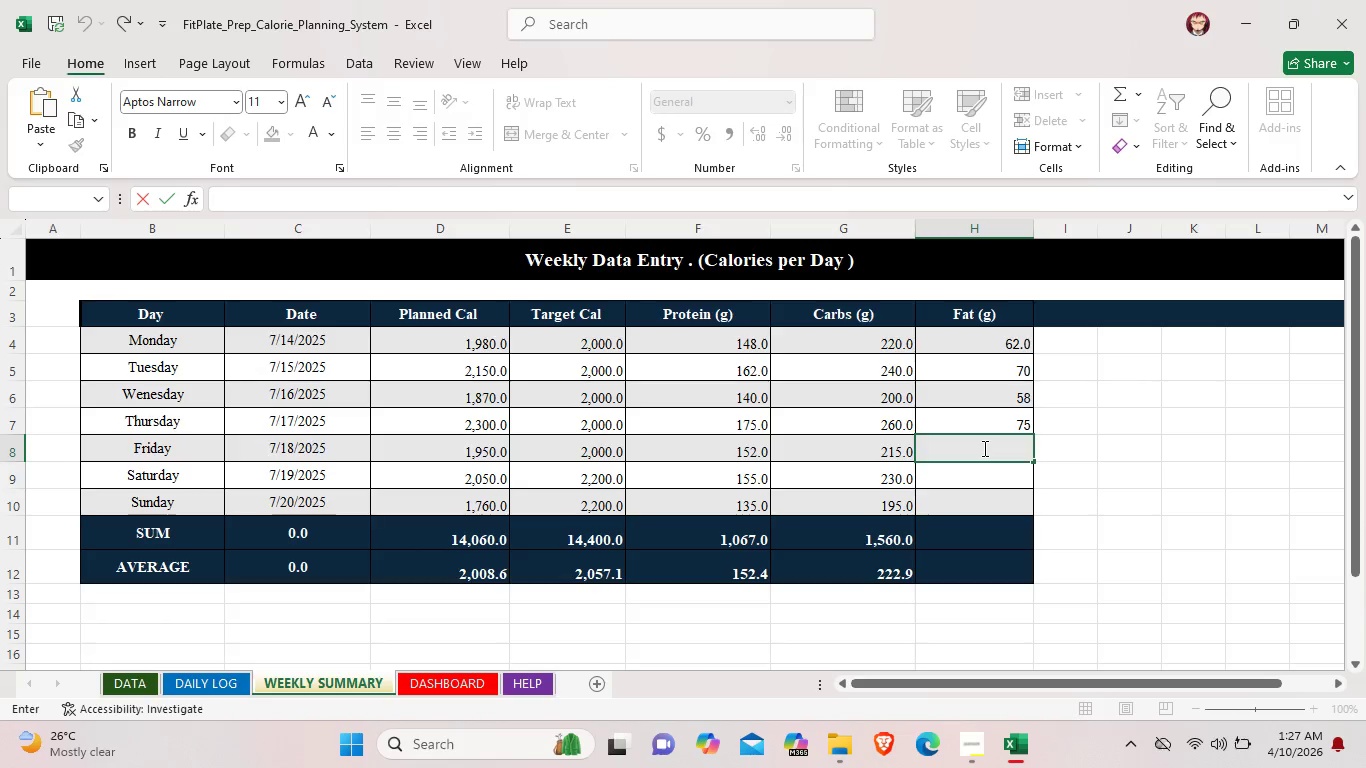 
type(63)
 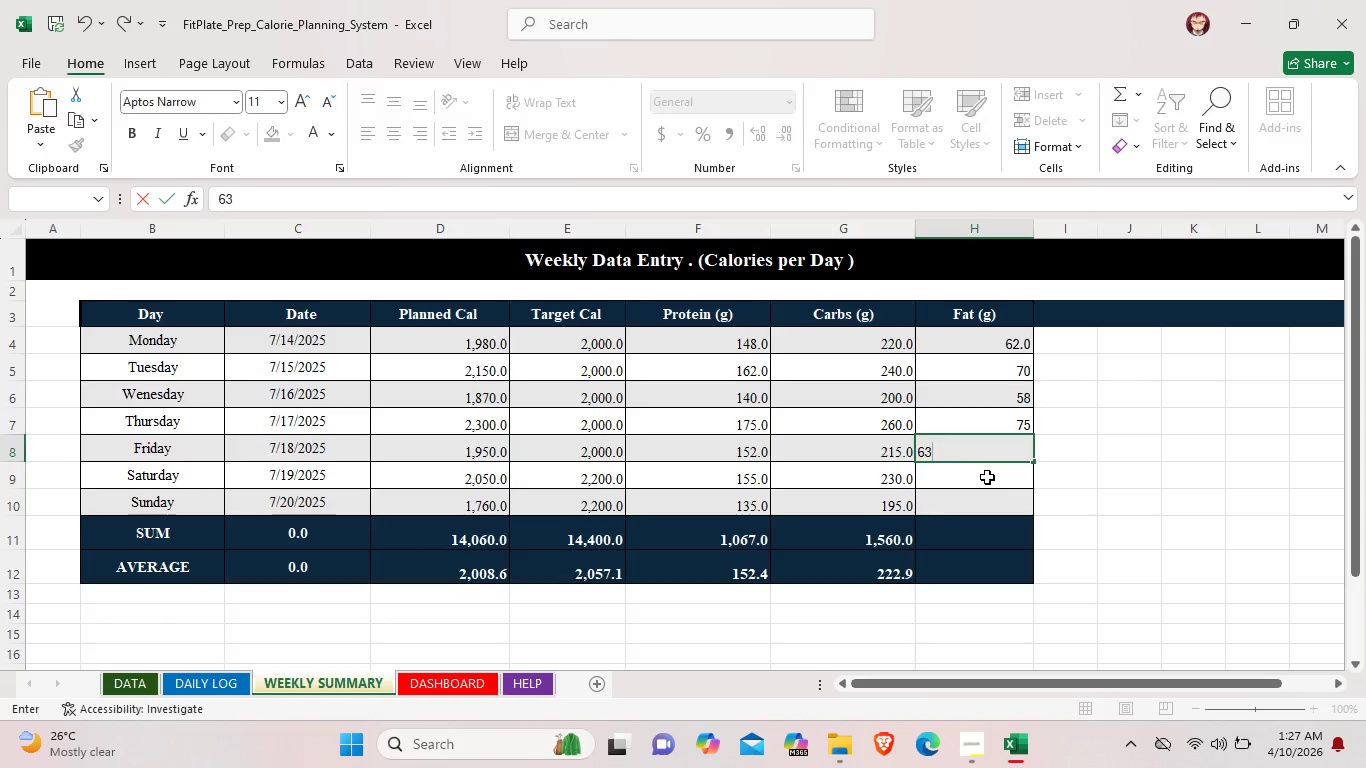 
double_click([987, 478])
 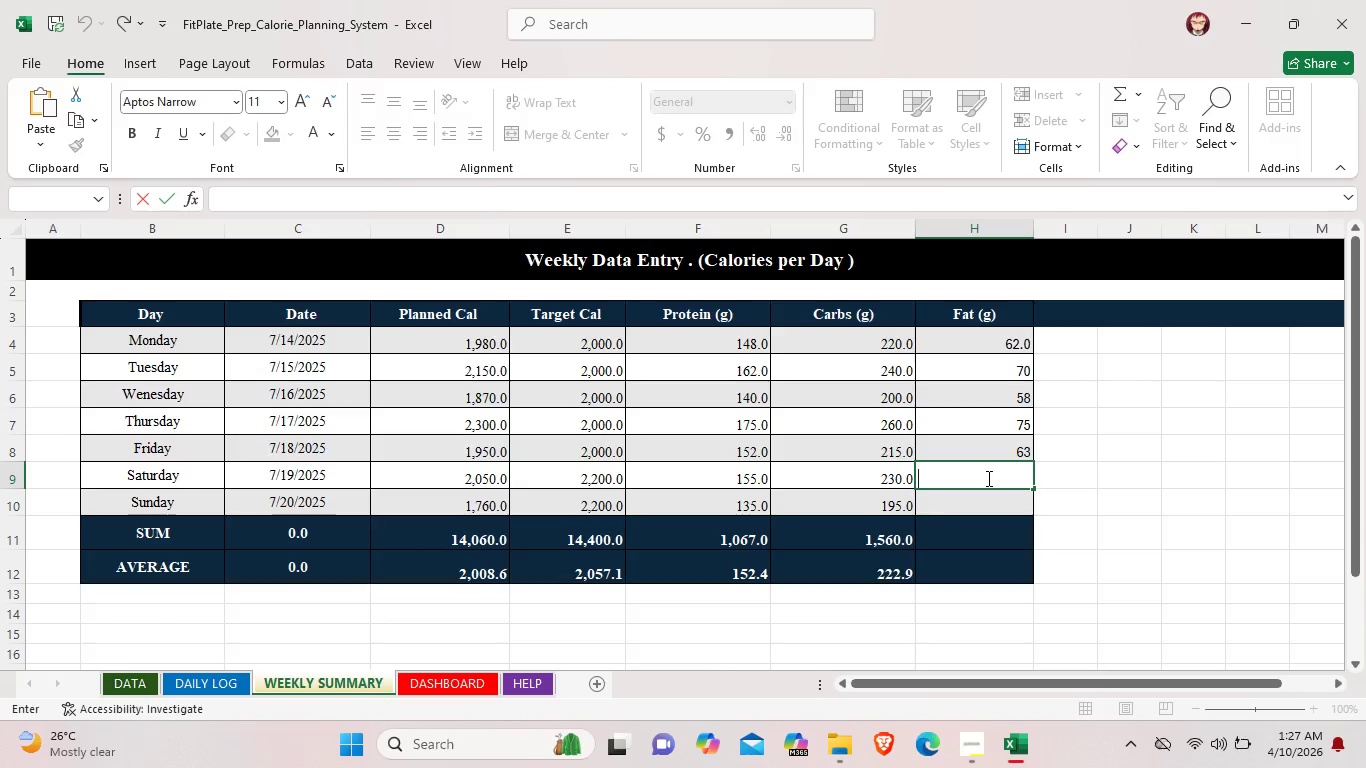 
type(66.00)
key(Backspace)
 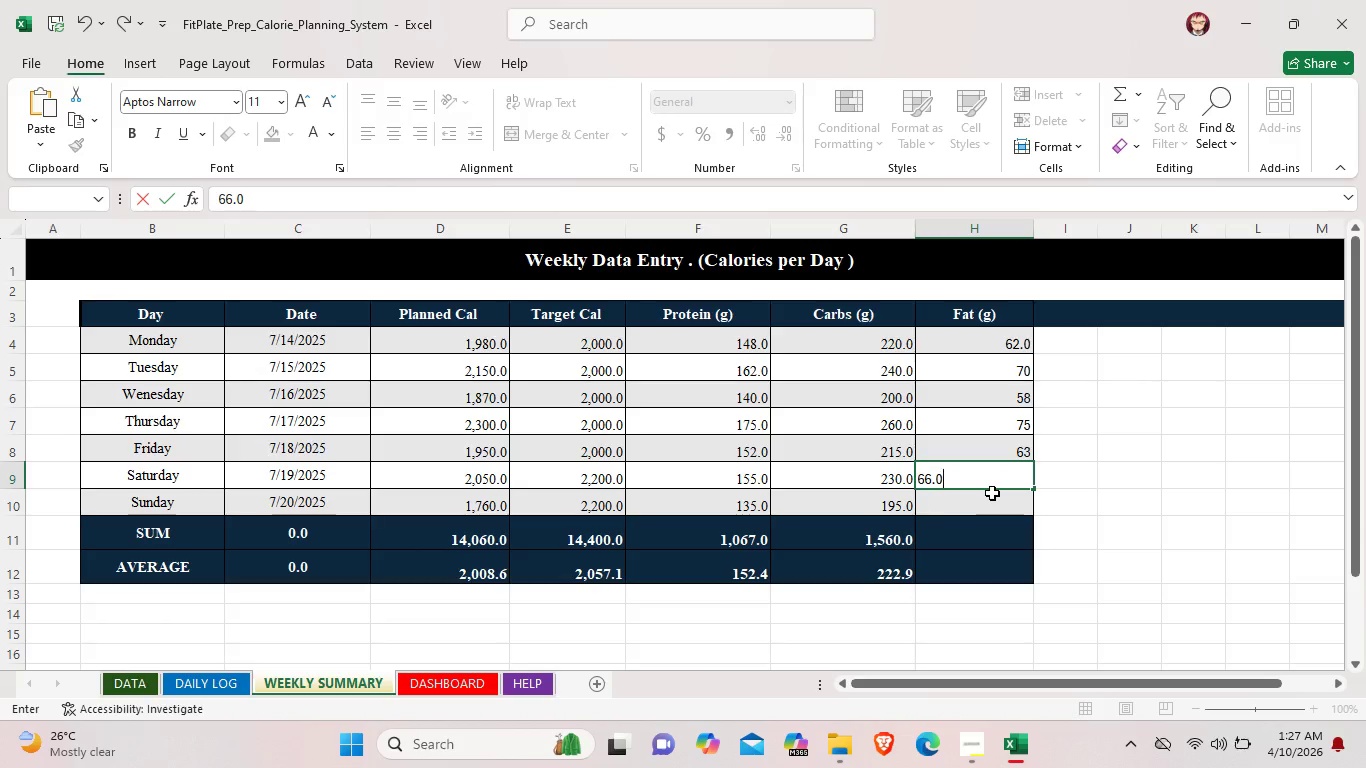 
double_click([992, 493])
 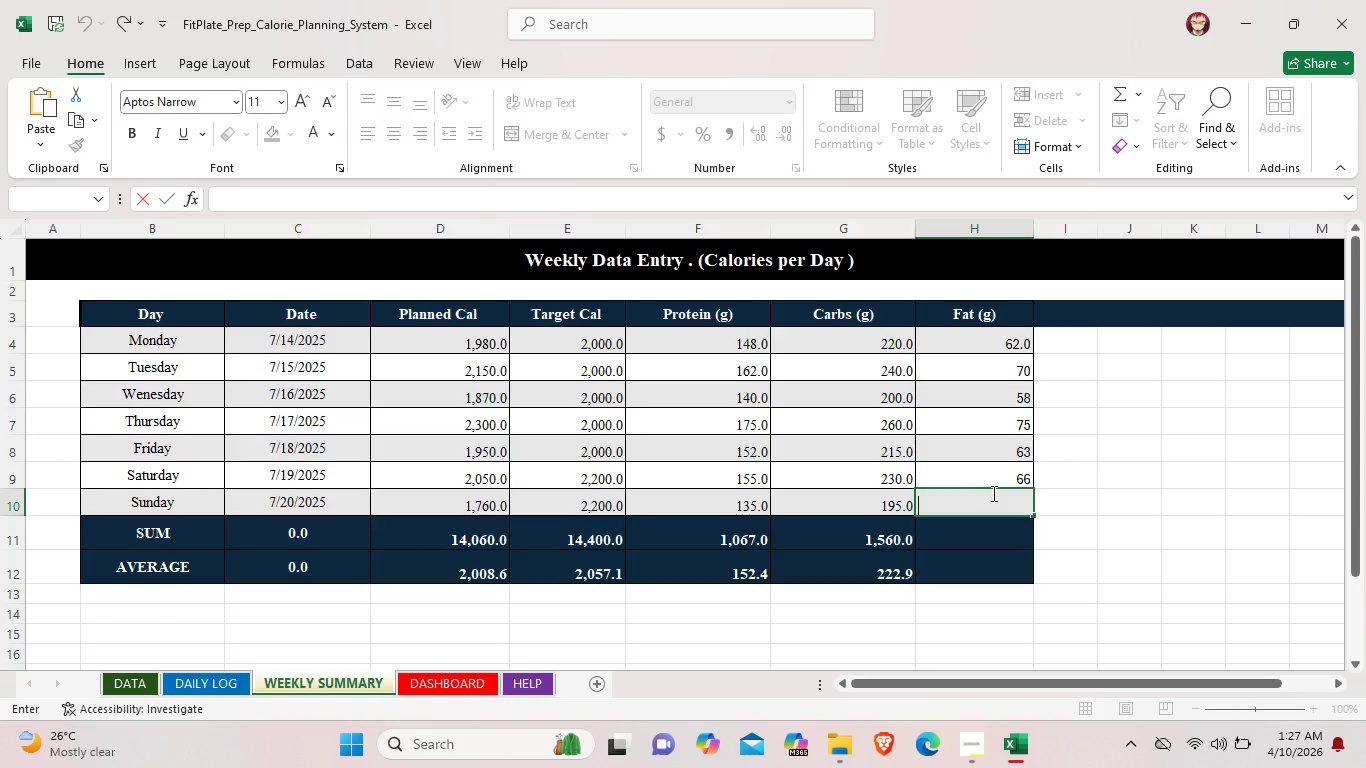 
type(55)
 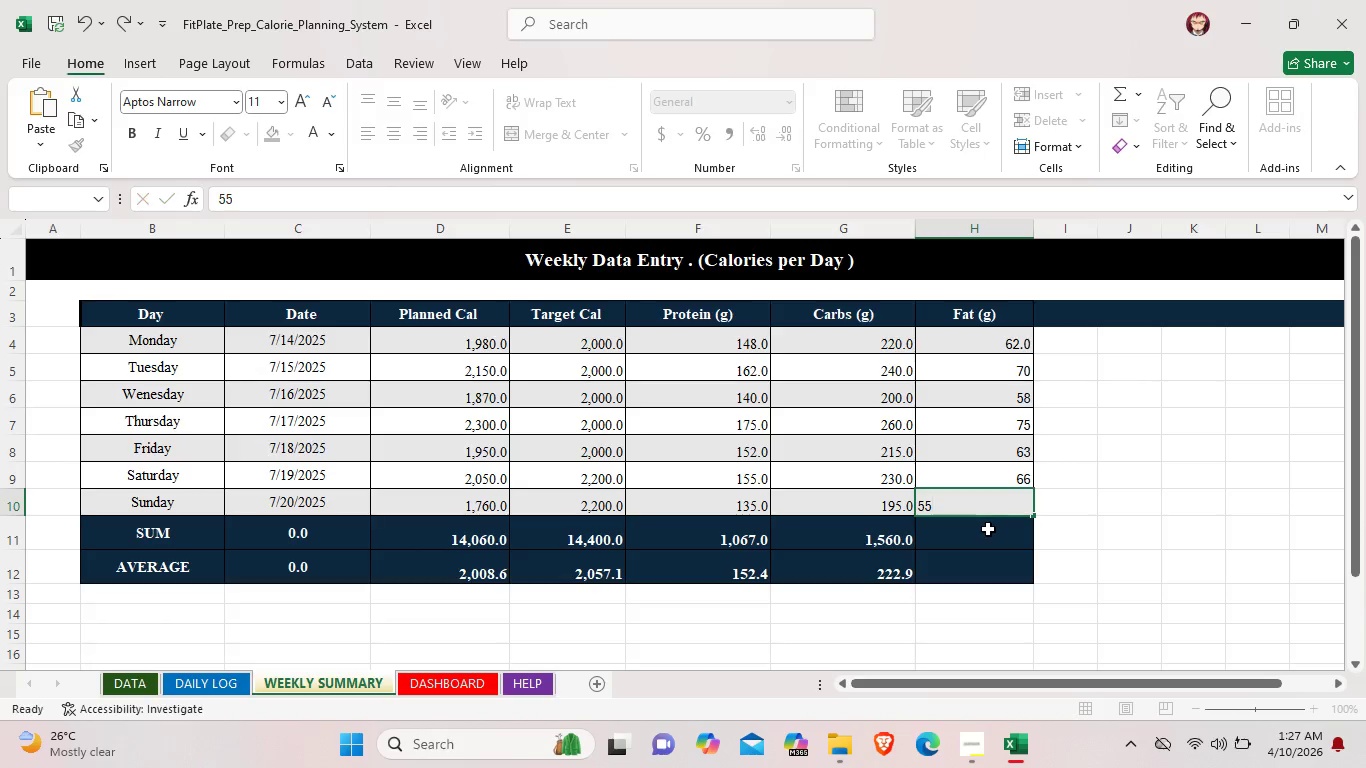 
double_click([988, 529])
 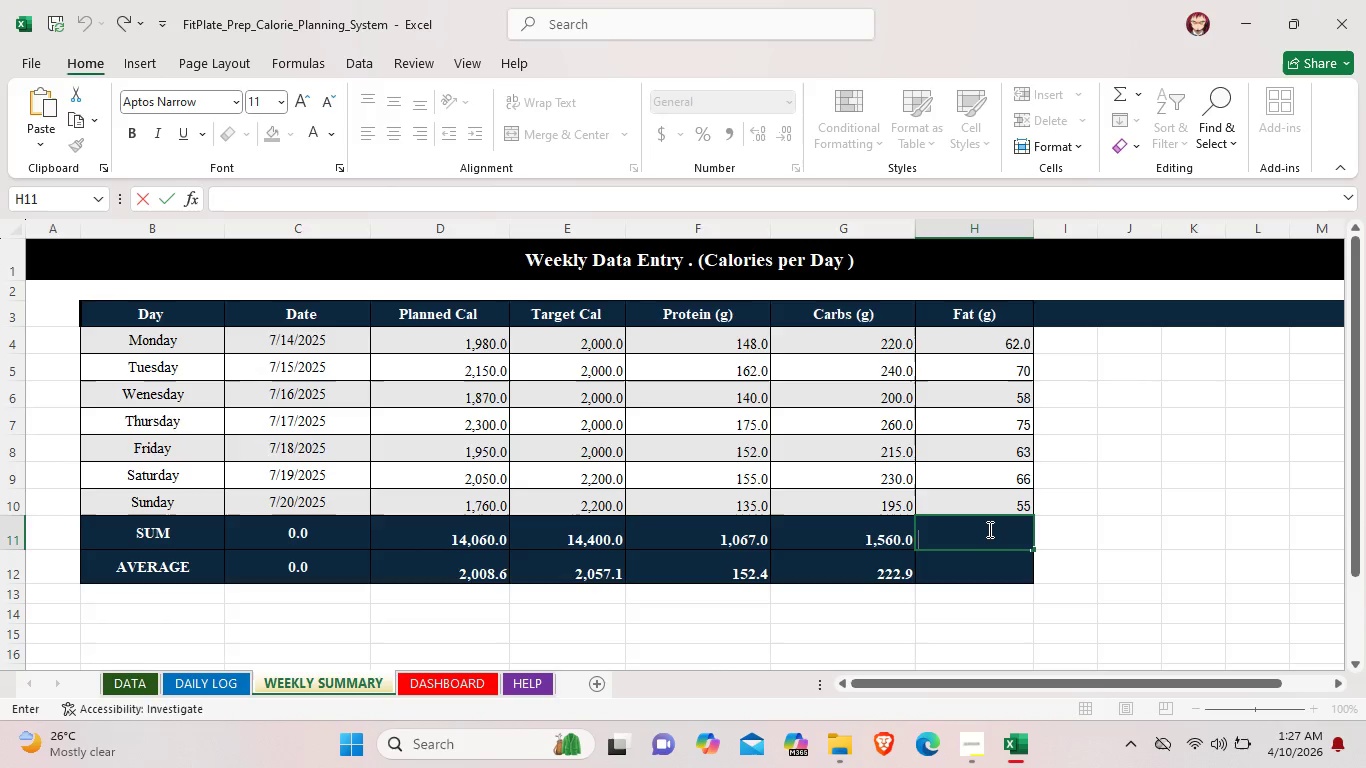 
type(449.0)
 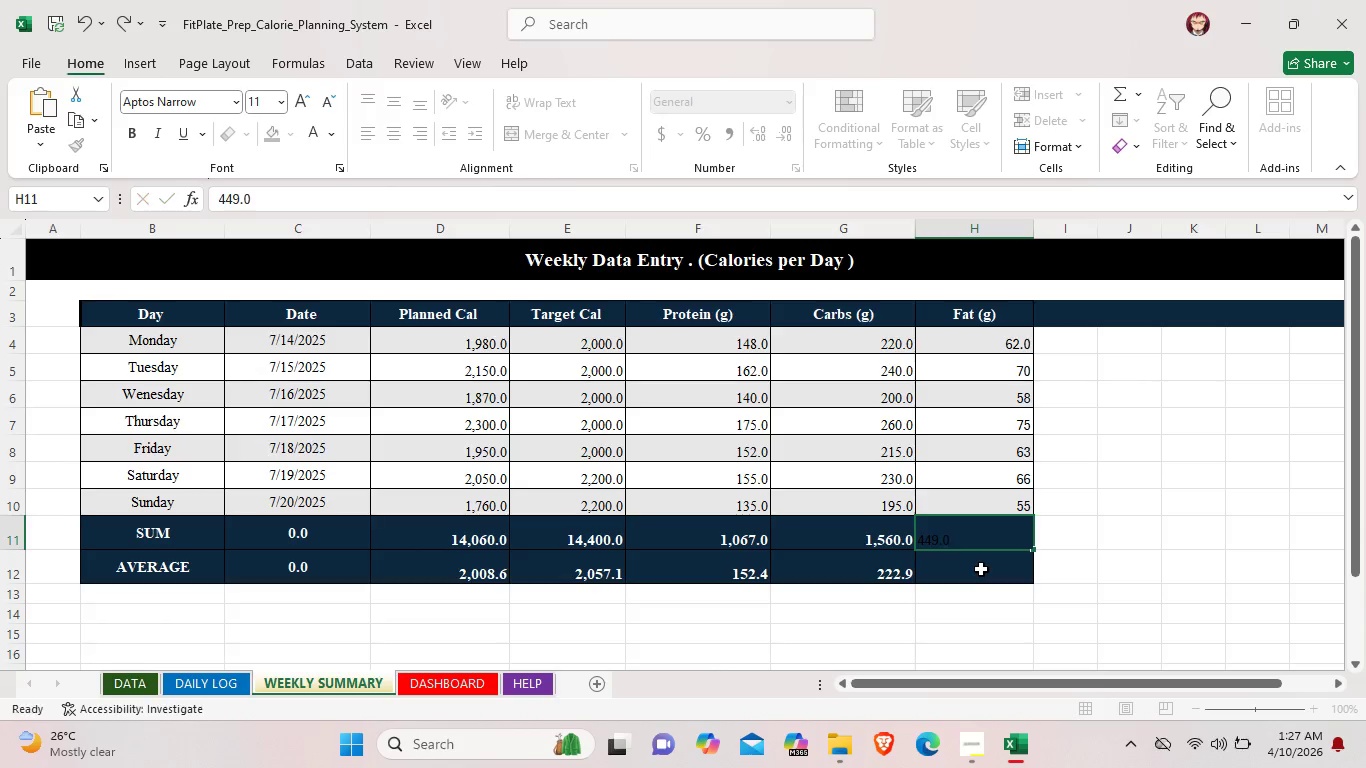 
double_click([981, 569])
 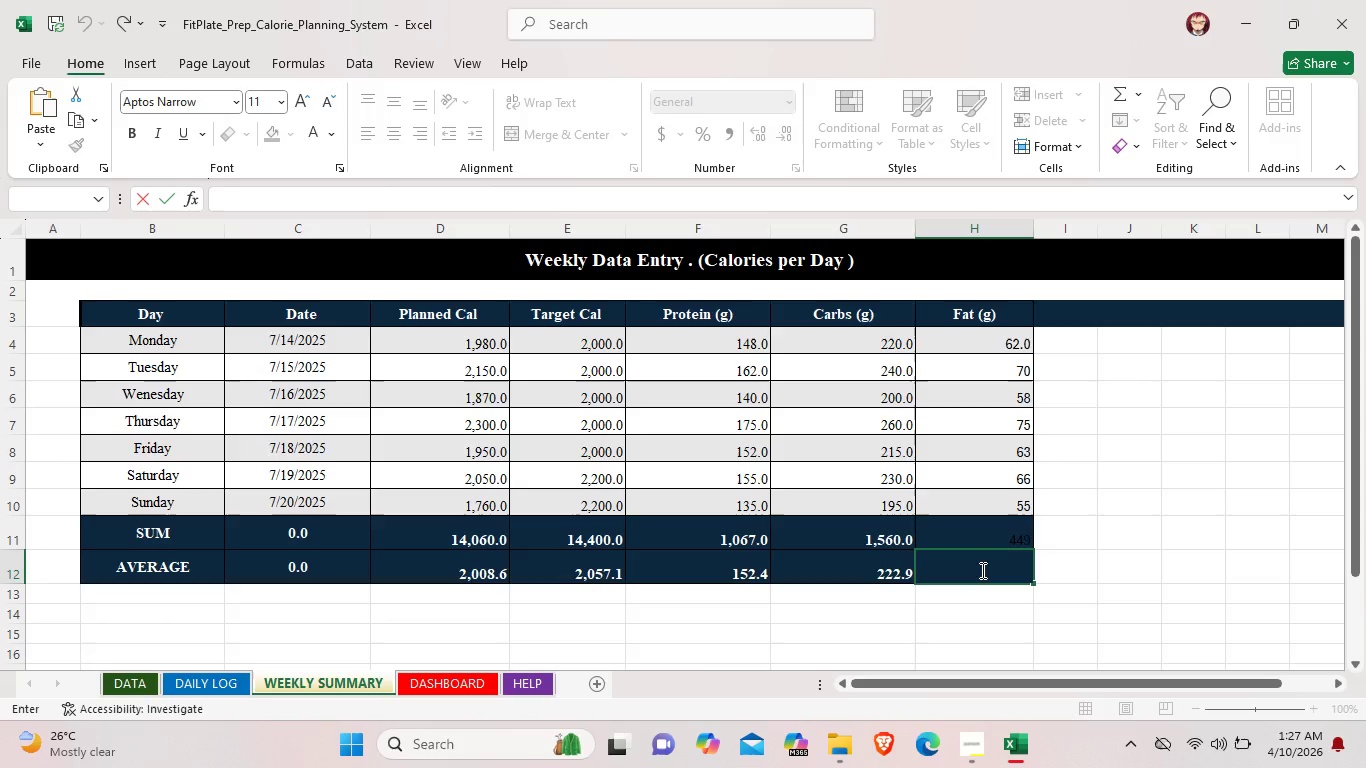 
type(64.1)
 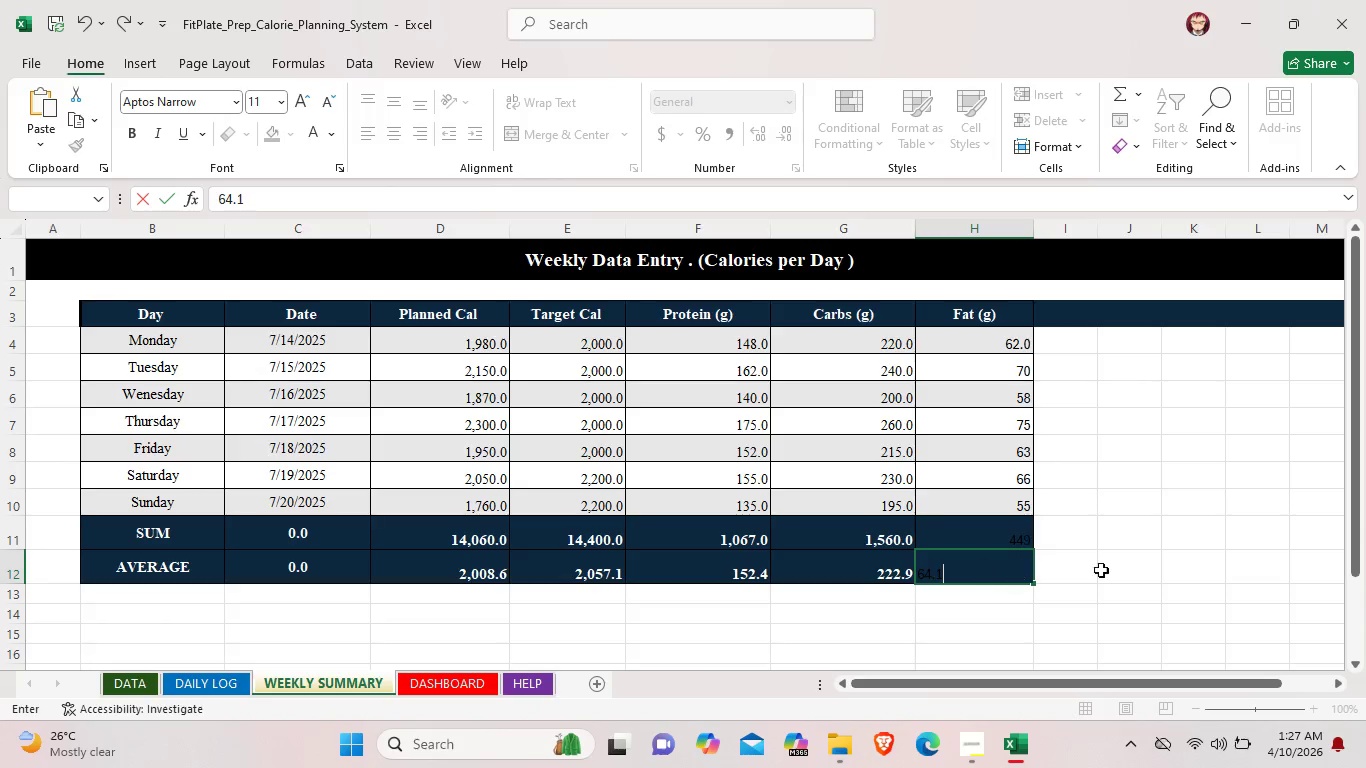 
left_click([1128, 566])
 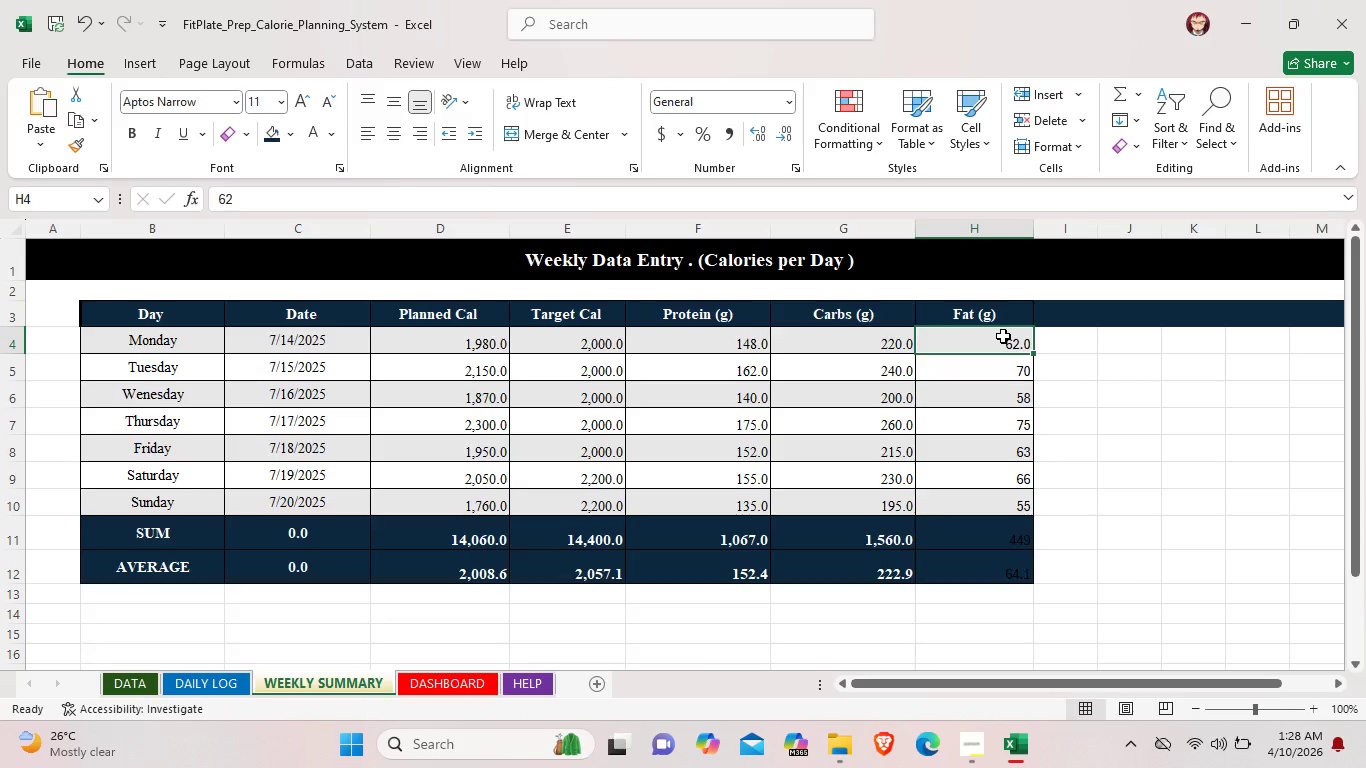 
left_click([1003, 336])
 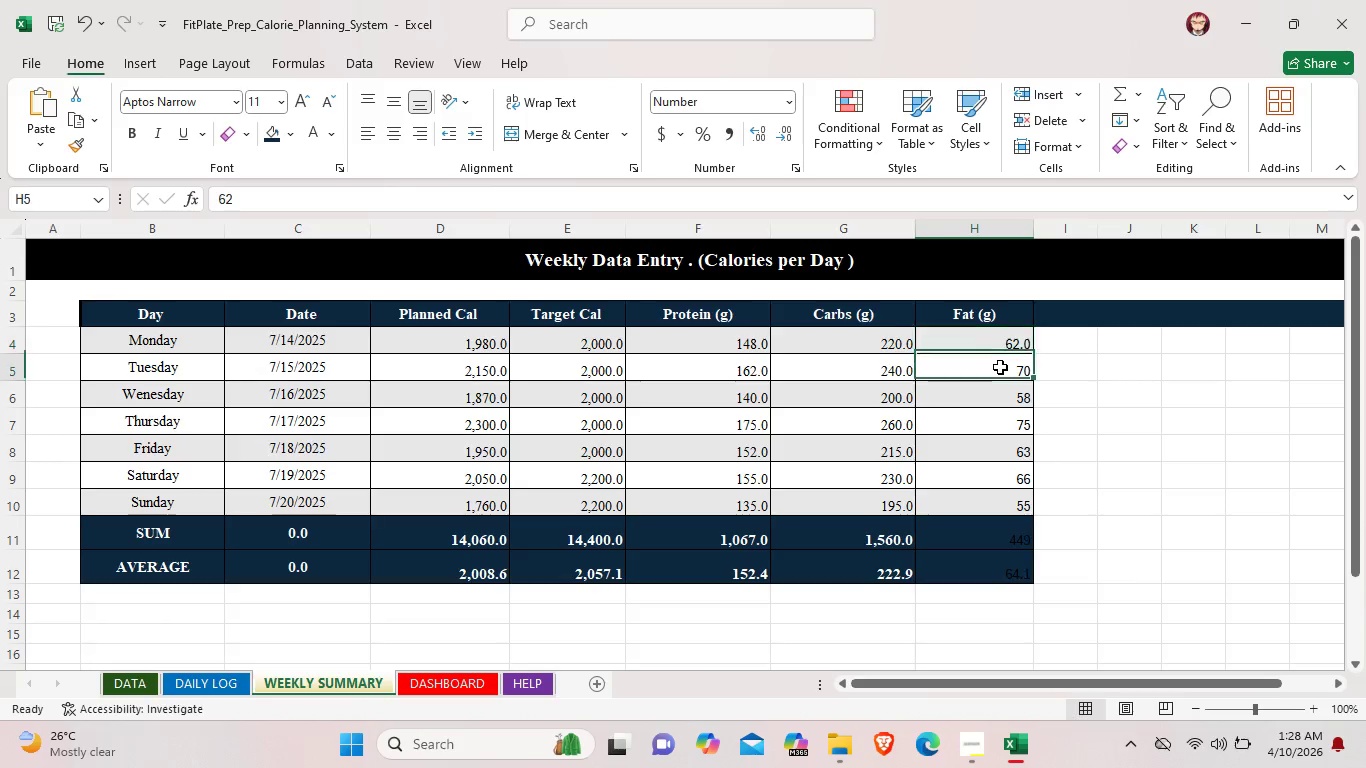 
left_click([1000, 367])
 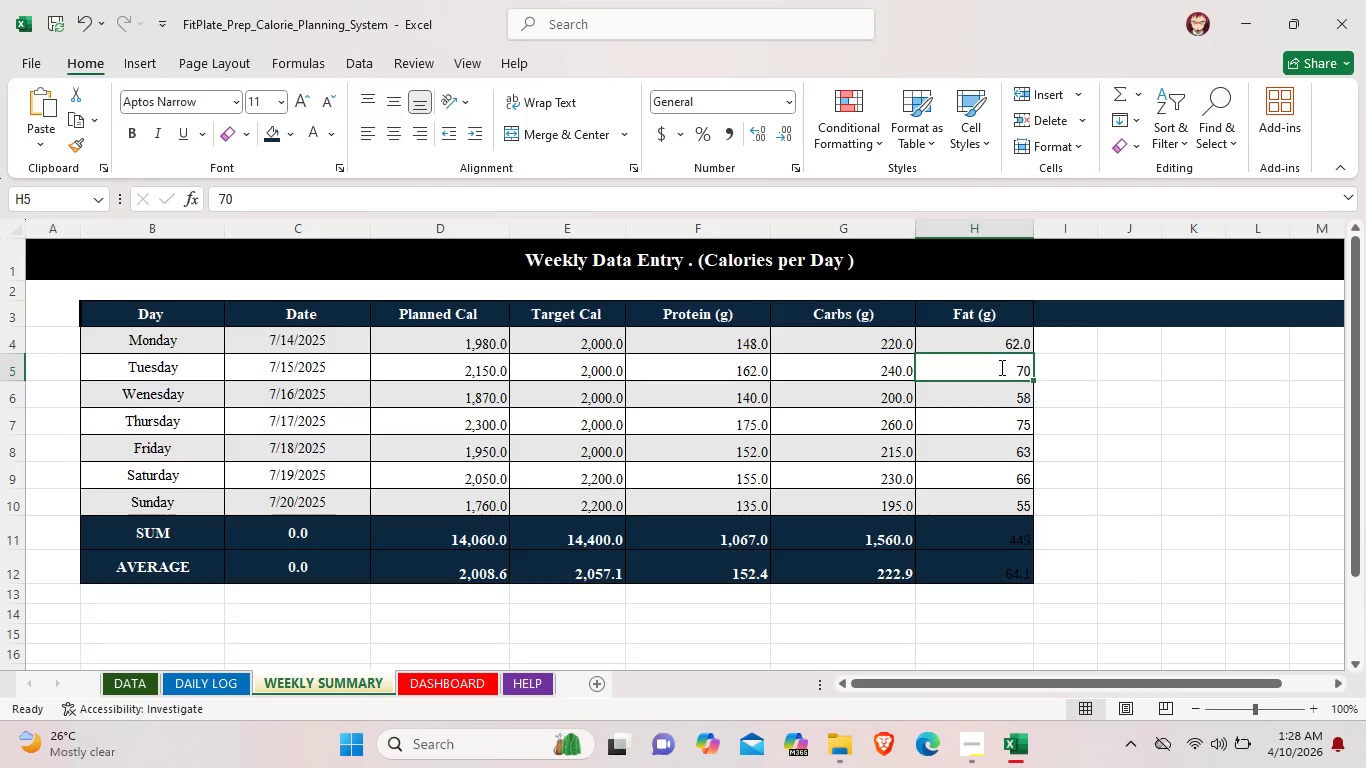 
left_click_drag(start_coordinate=[1000, 367], to_coordinate=[1013, 491])
 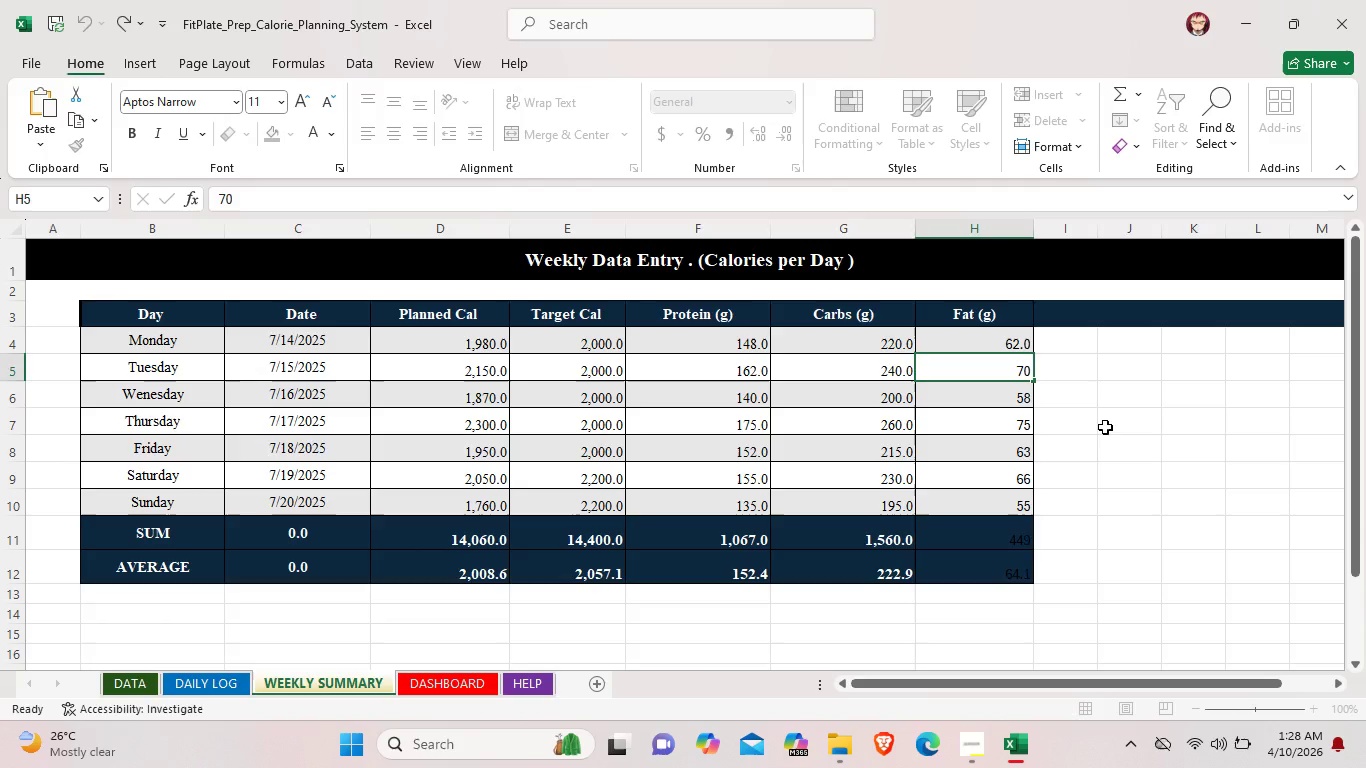 
left_click([1105, 427])
 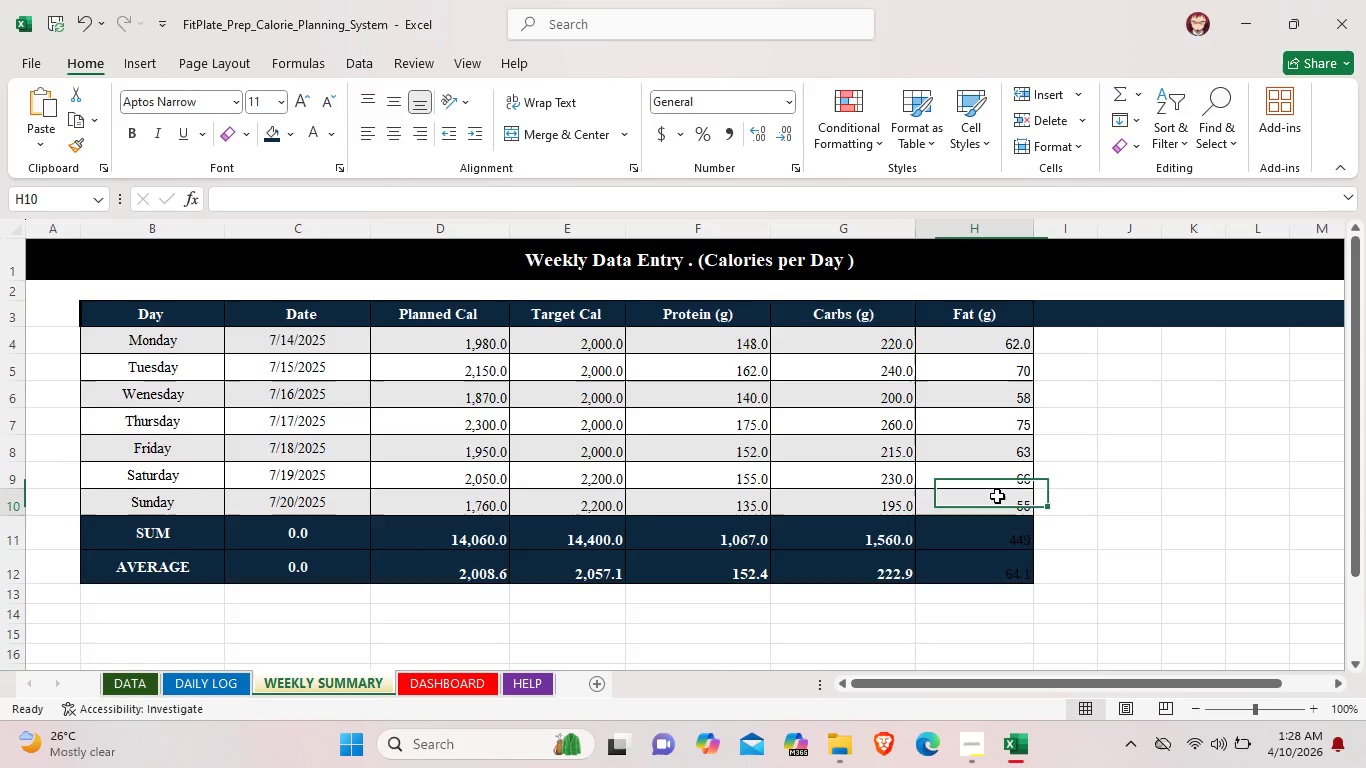 
left_click_drag(start_coordinate=[996, 504], to_coordinate=[996, 373])
 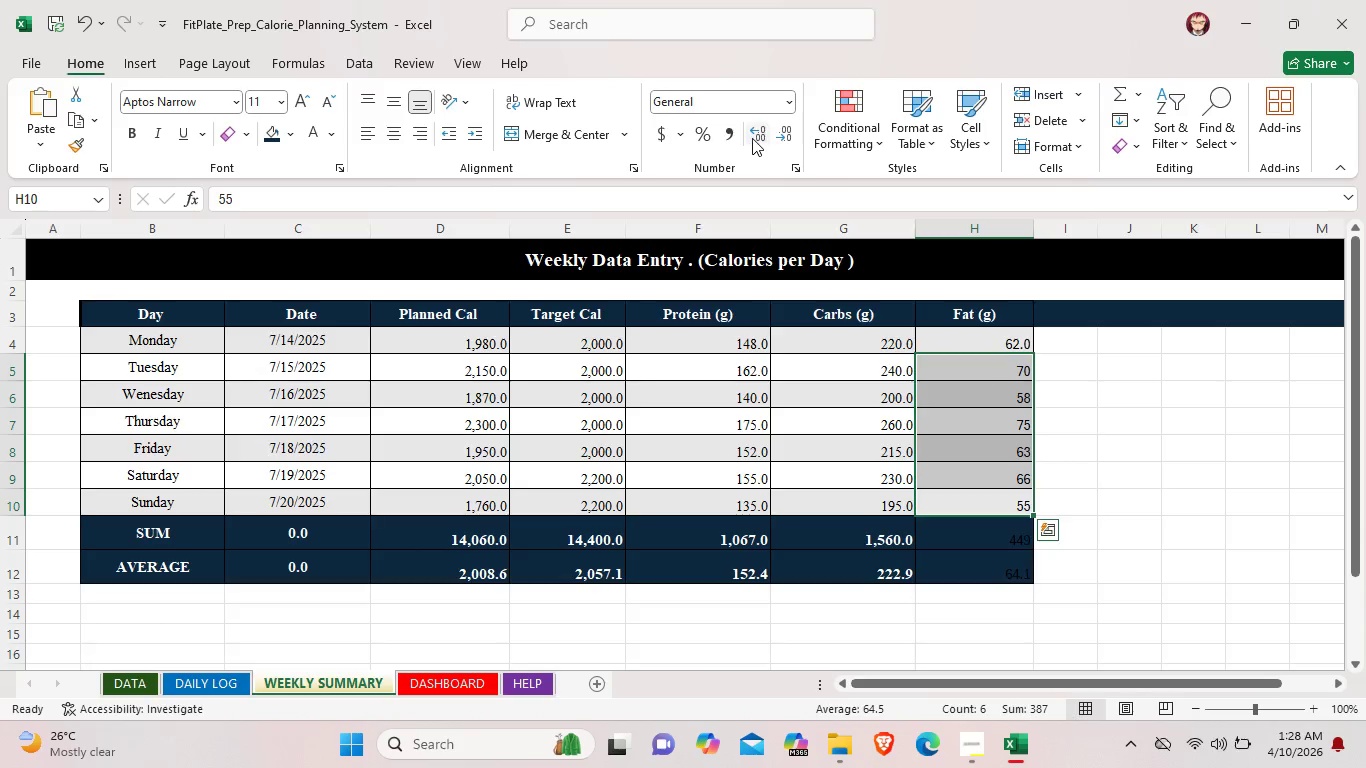 
left_click([753, 134])
 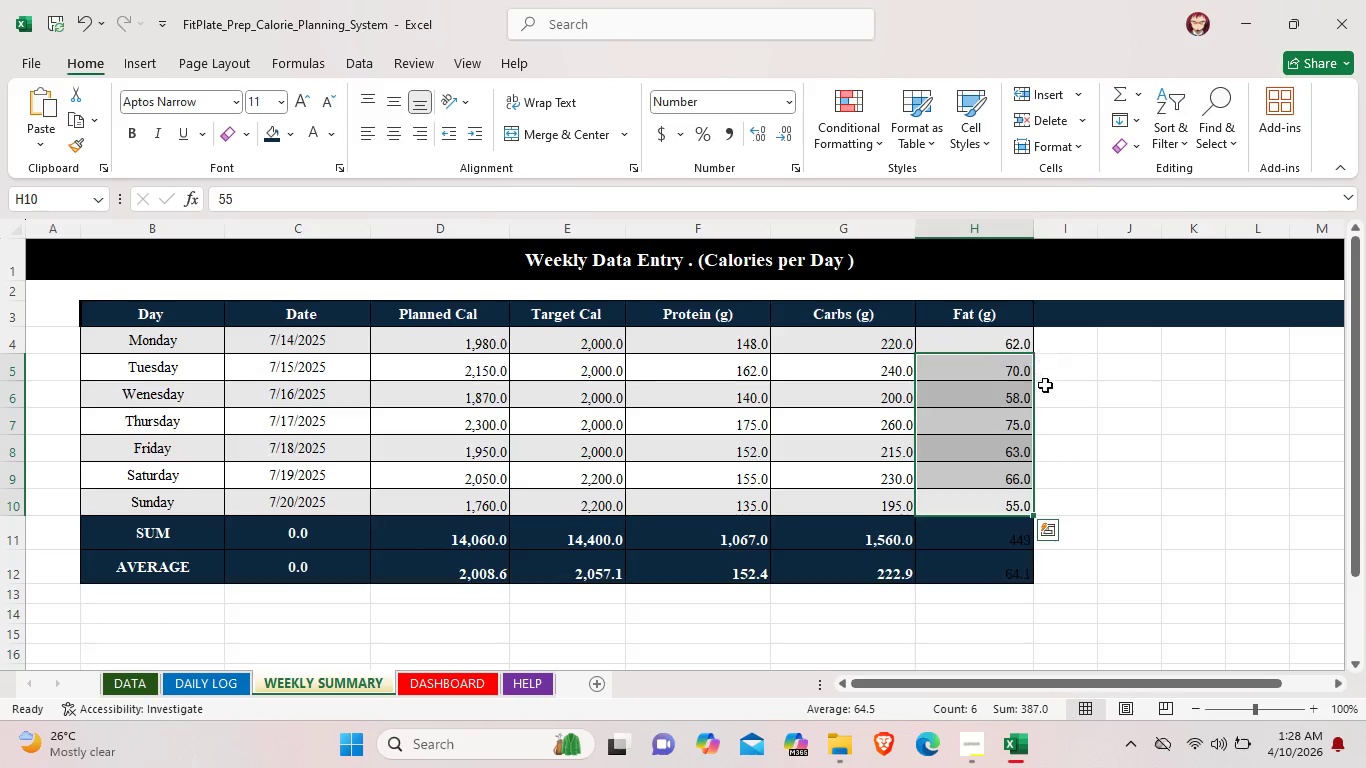 
left_click([1066, 397])
 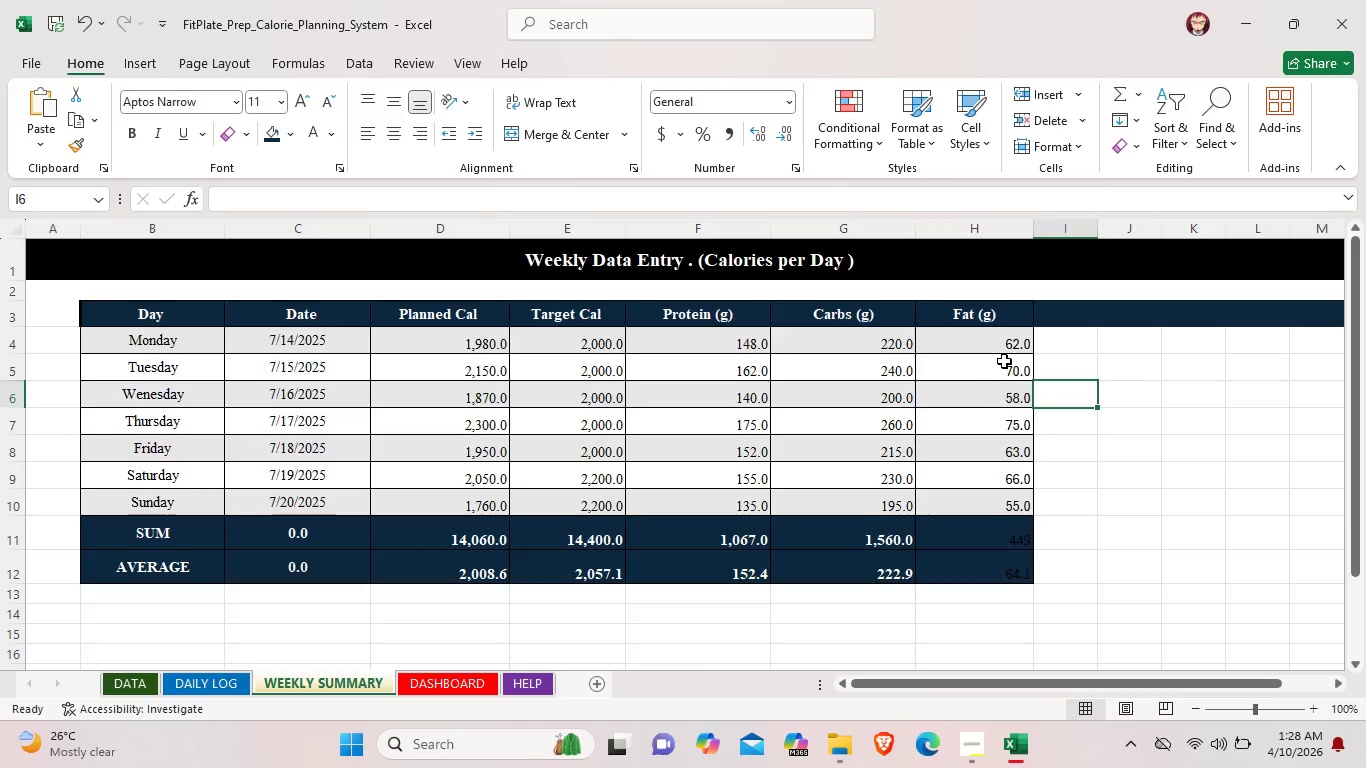 
left_click([1004, 361])
 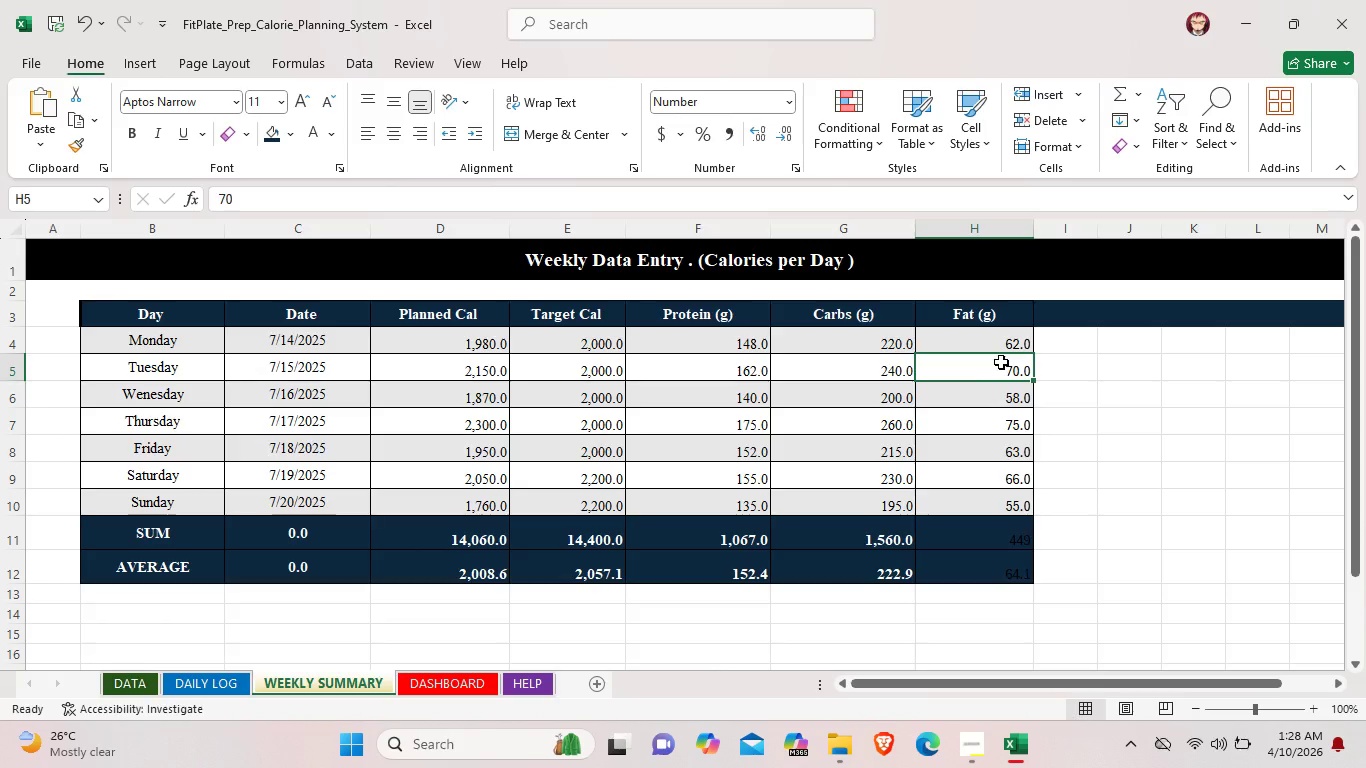 
left_click([1012, 540])
 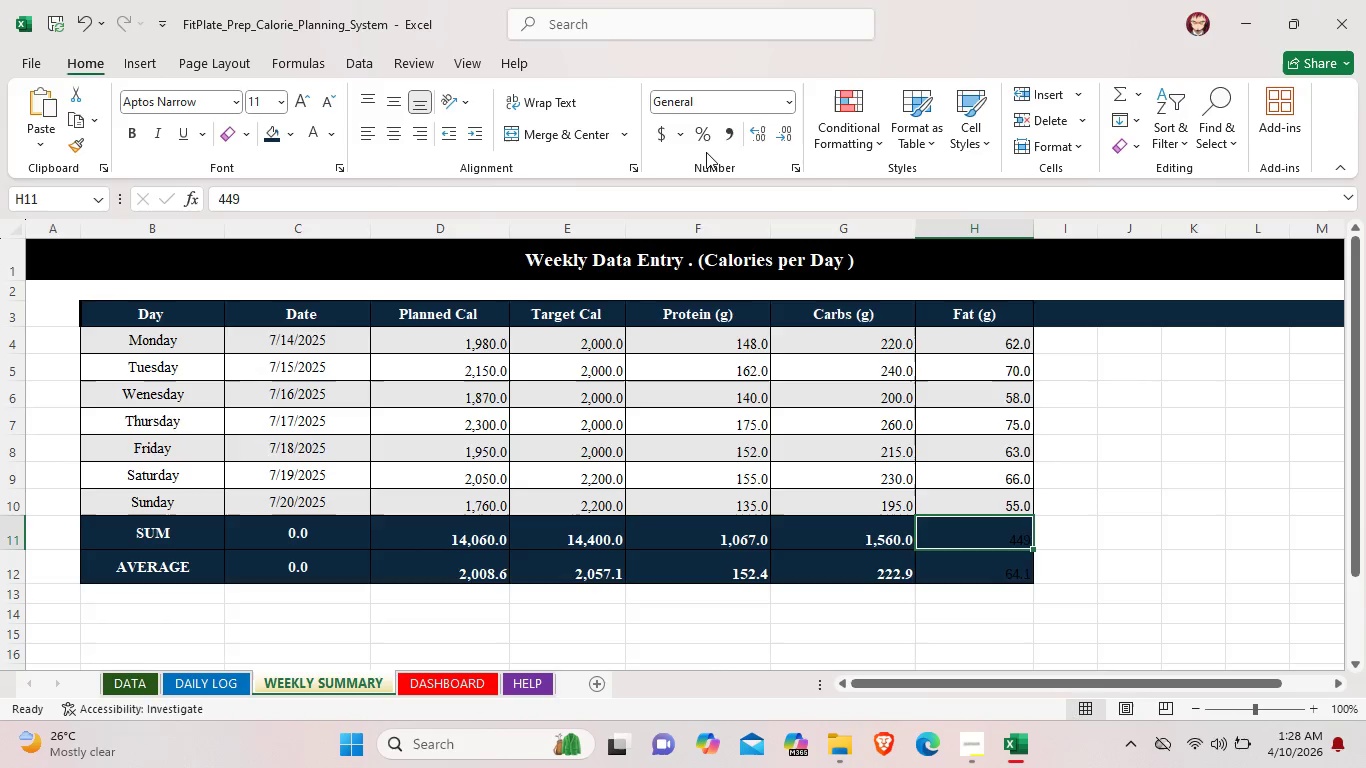 
left_click([751, 139])
 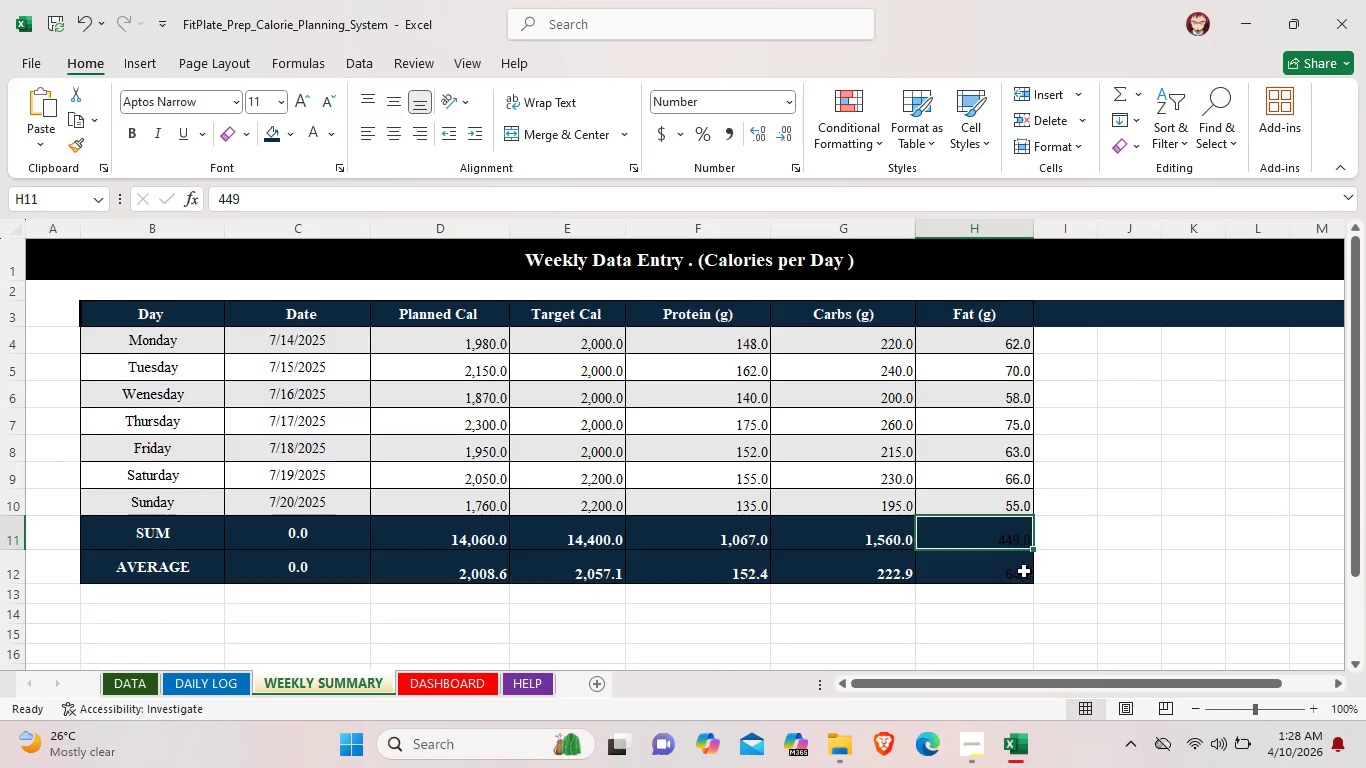 
left_click([1020, 571])
 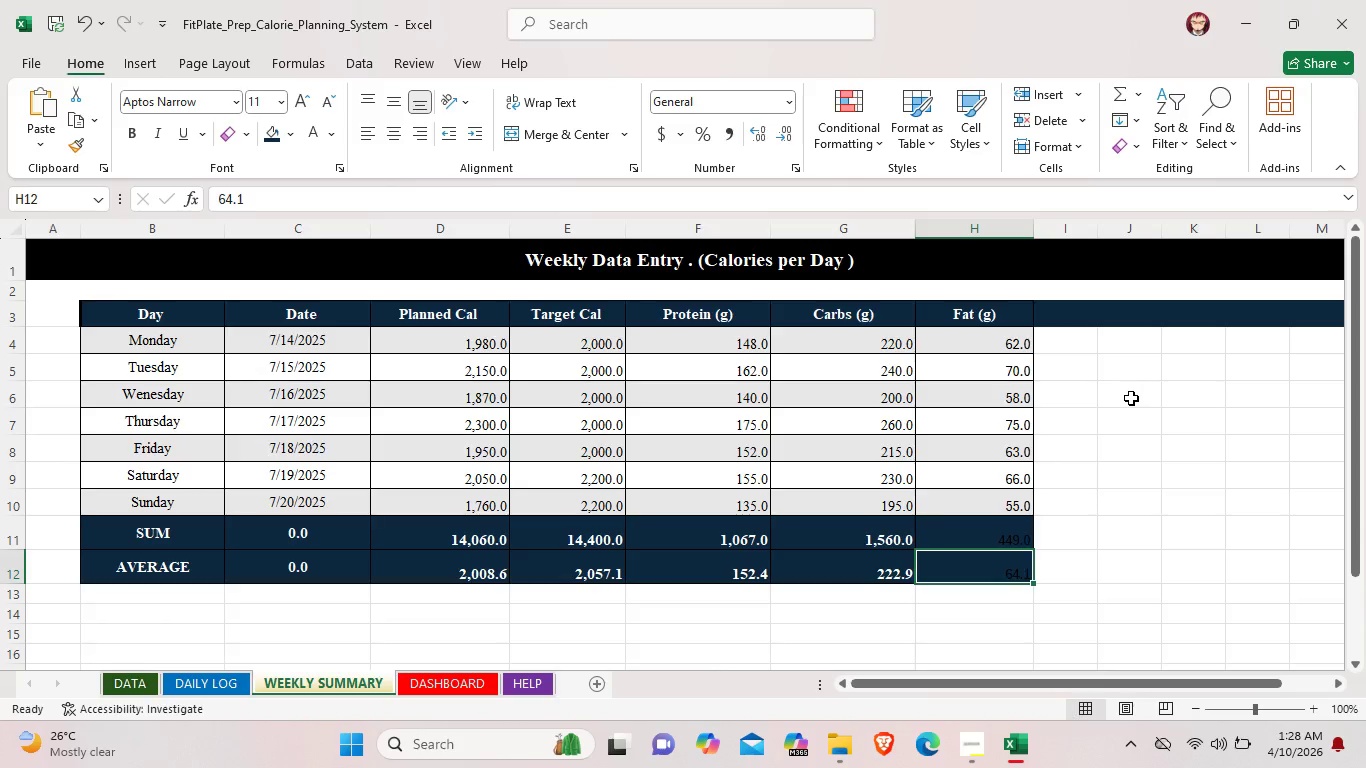 
left_click([1026, 522])
 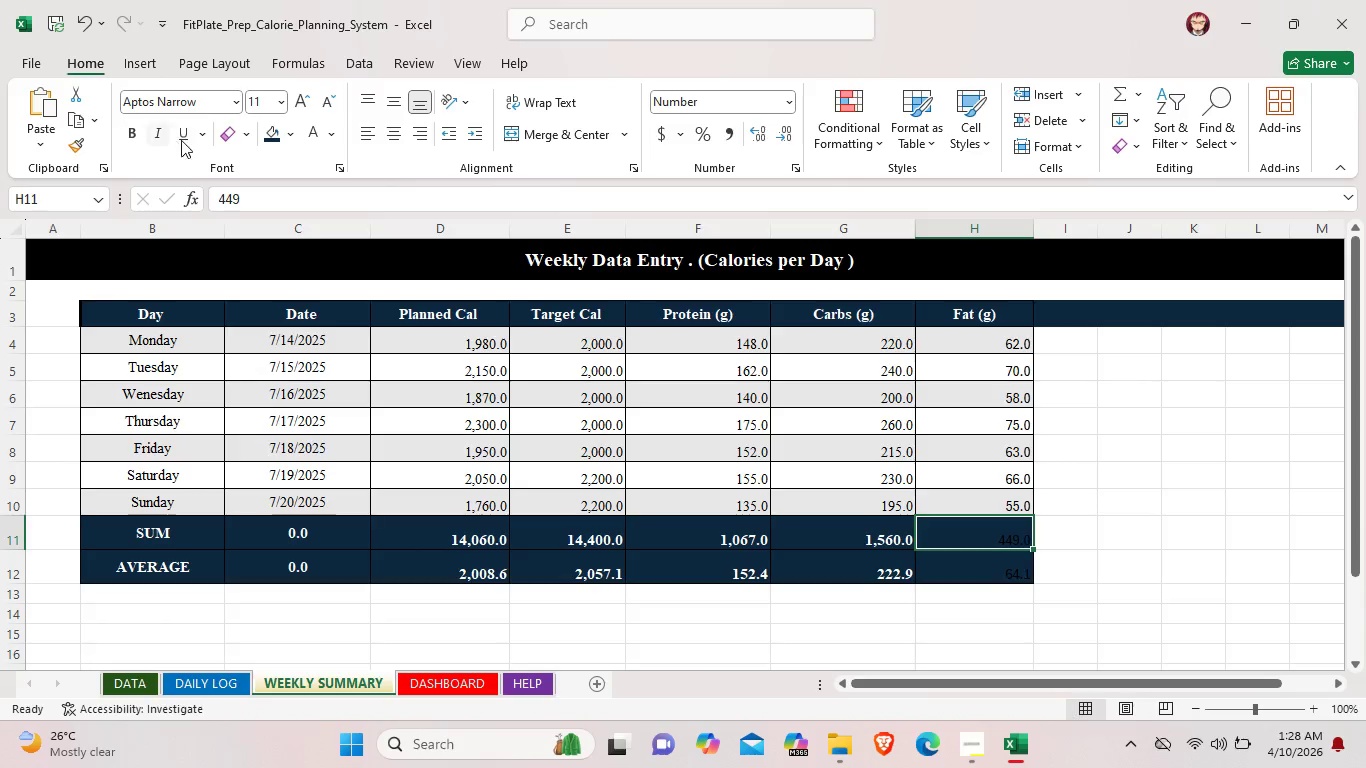 
left_click([134, 134])
 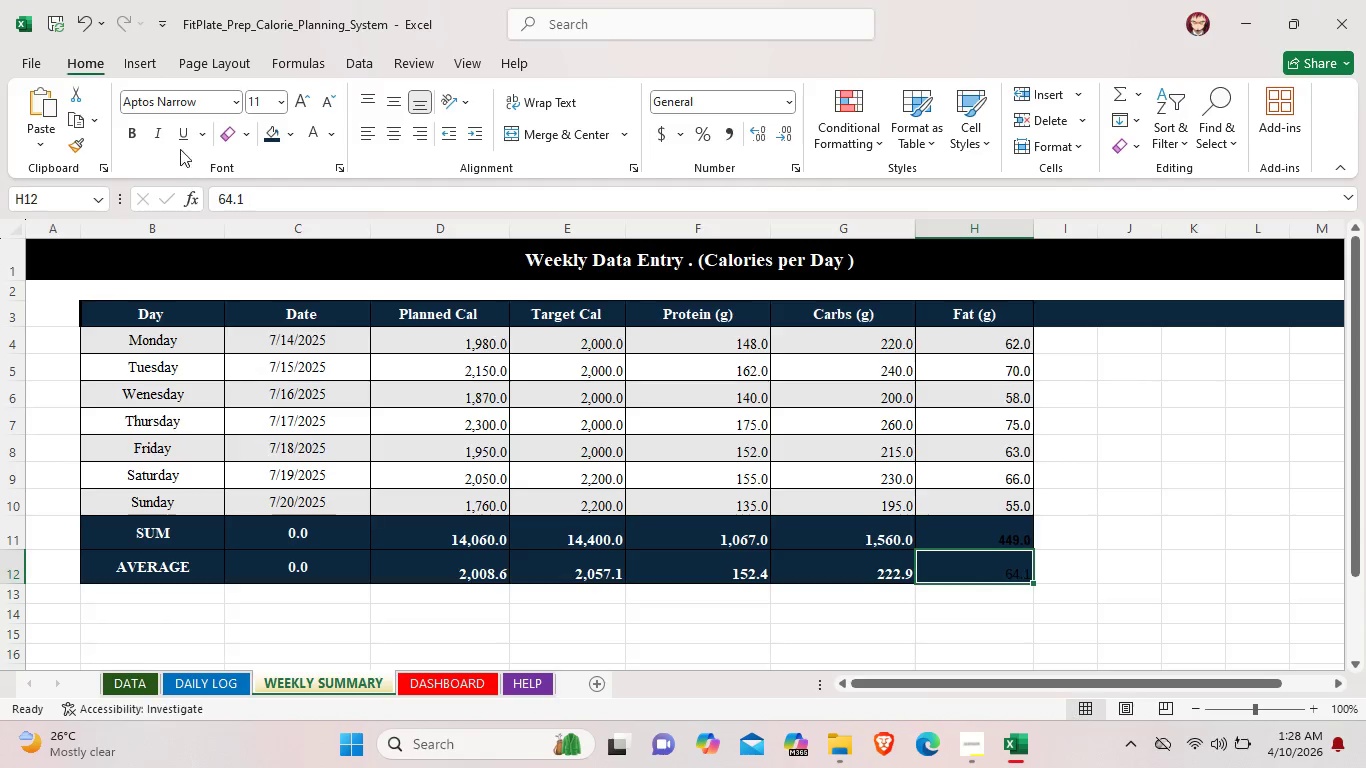 
left_click([129, 126])
 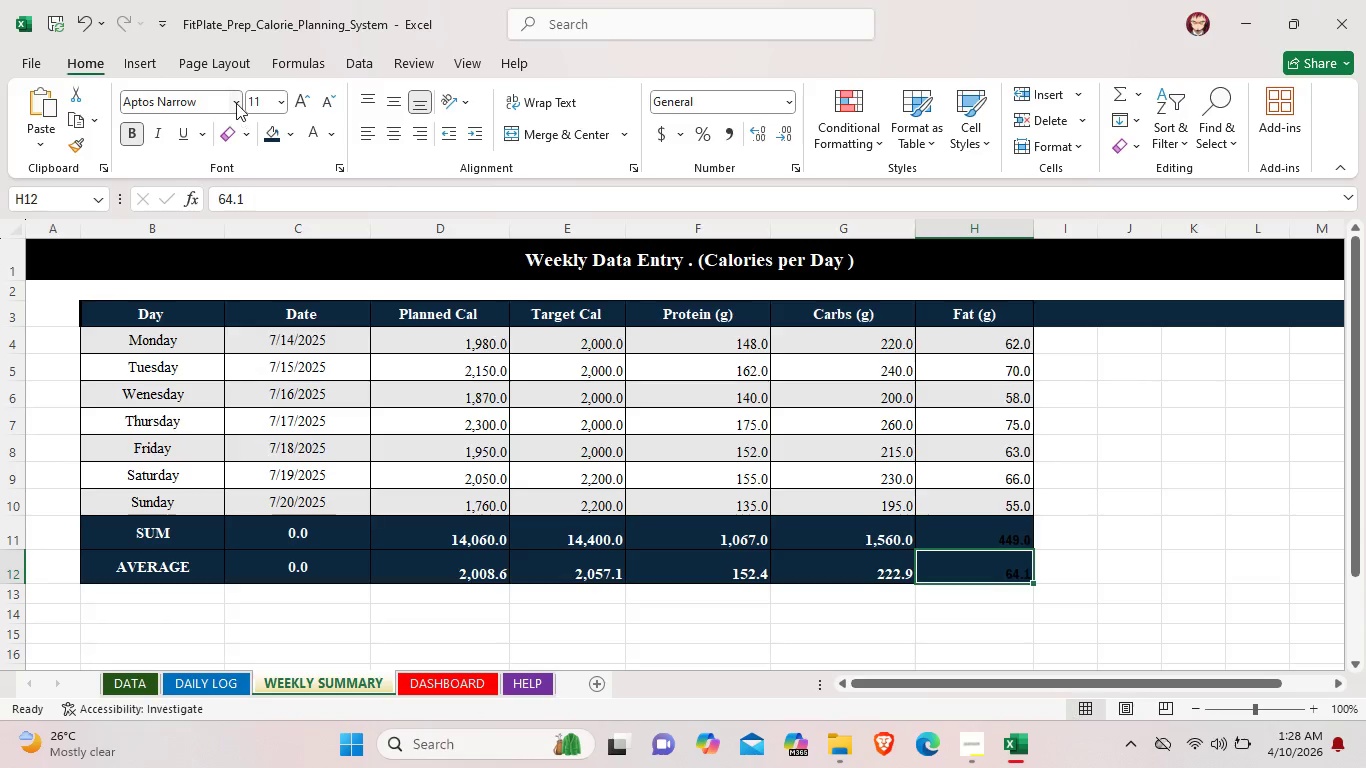 
left_click([236, 102])
 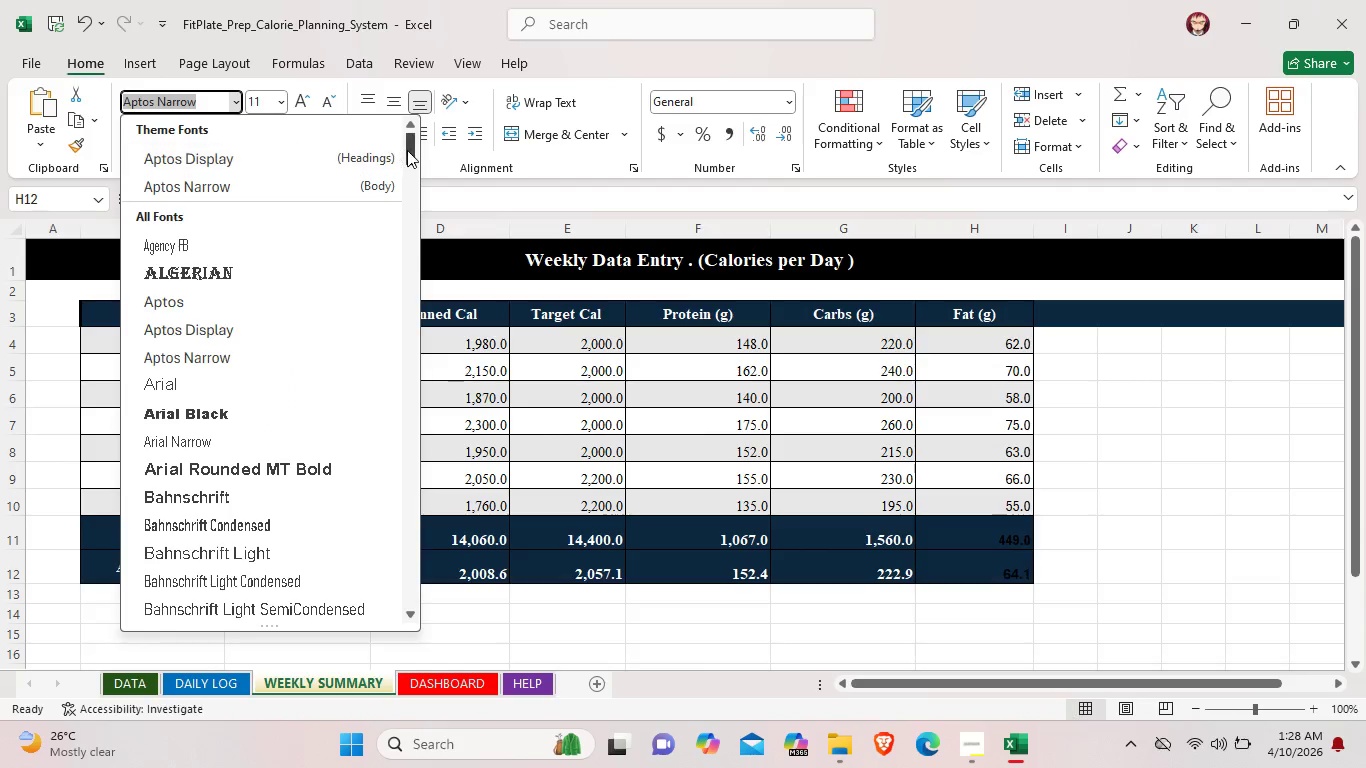 
left_click_drag(start_coordinate=[407, 150], to_coordinate=[424, 563])
 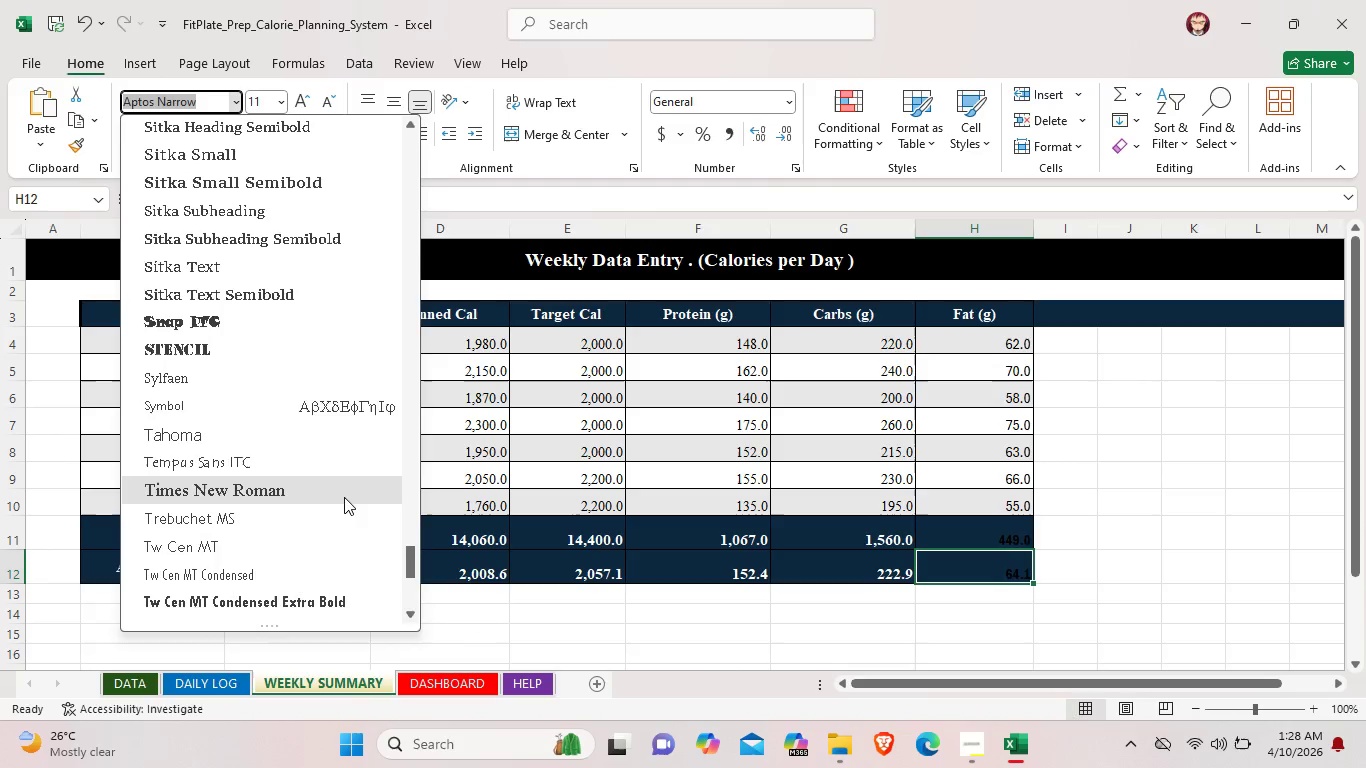 
left_click([344, 497])
 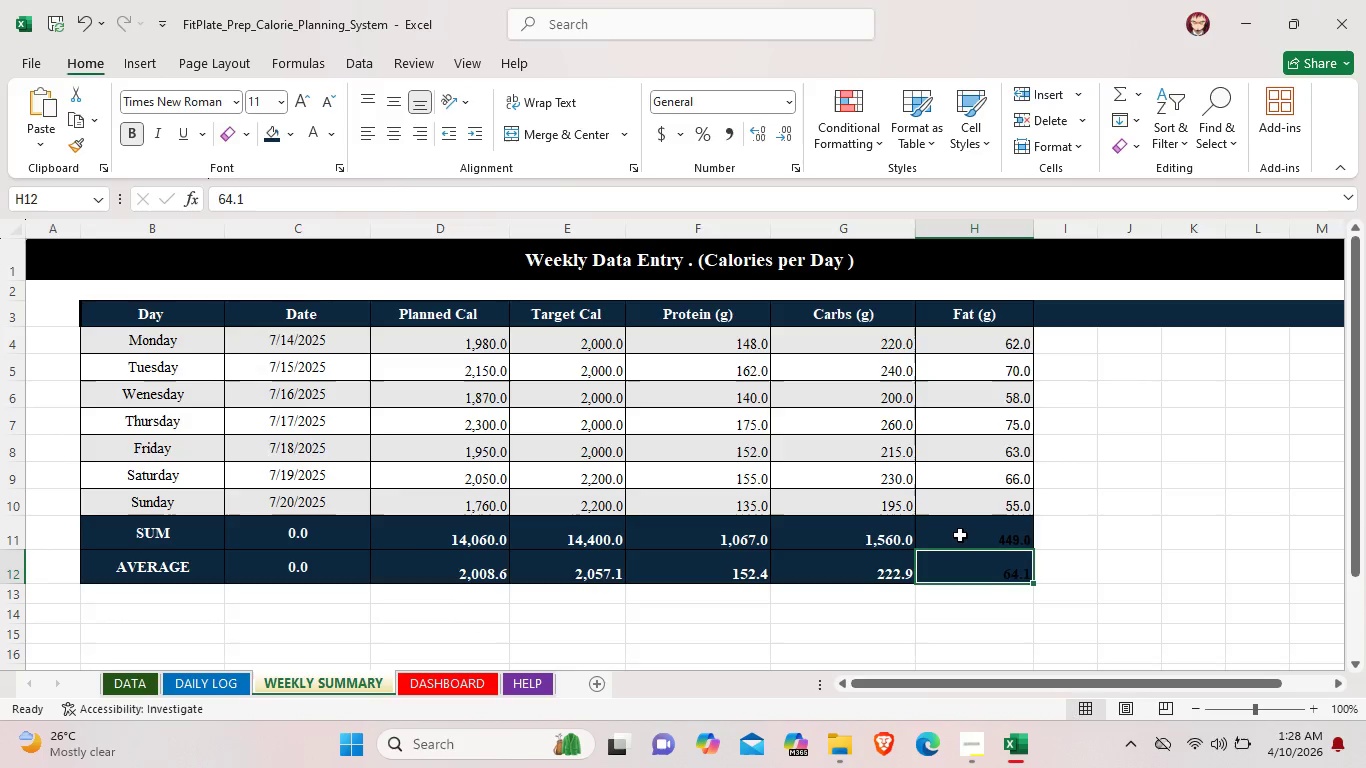 
left_click([963, 535])
 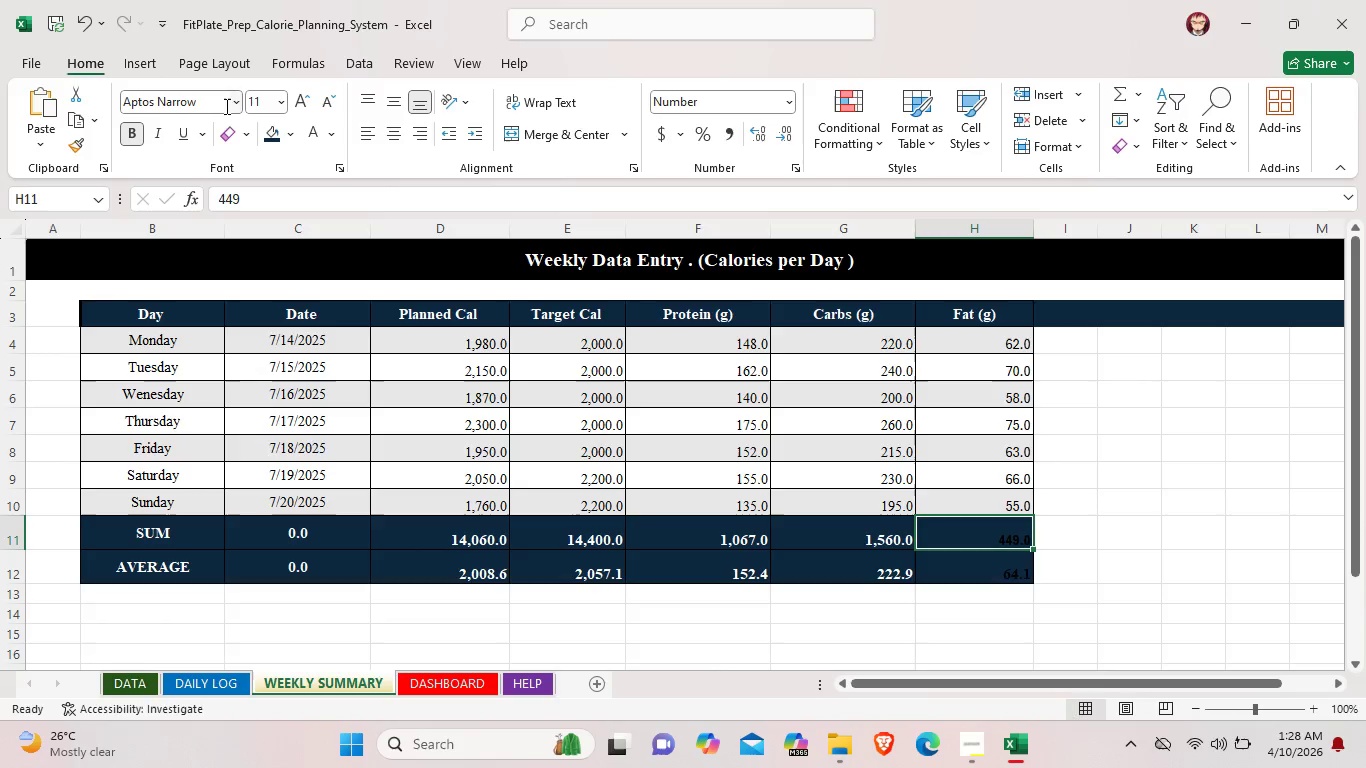 
left_click([233, 105])
 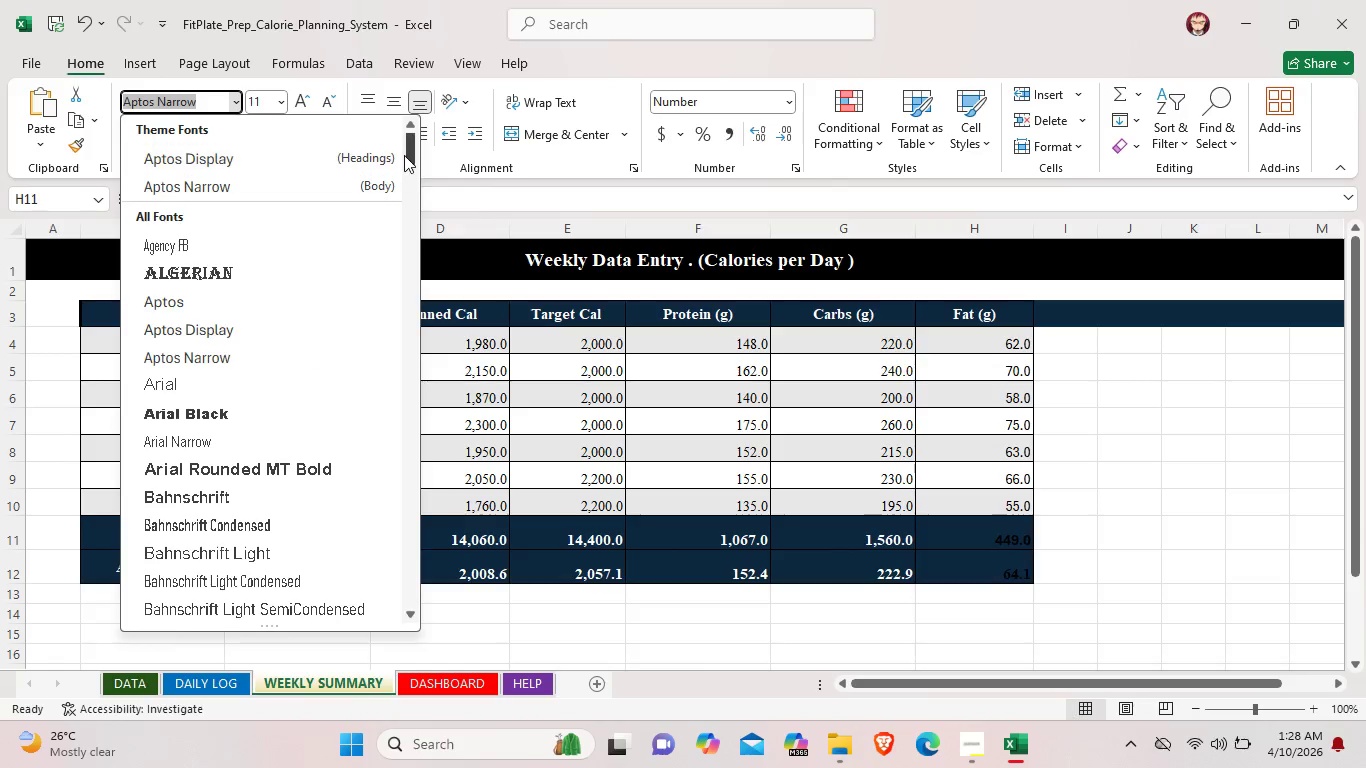 
left_click_drag(start_coordinate=[409, 152], to_coordinate=[453, 568])
 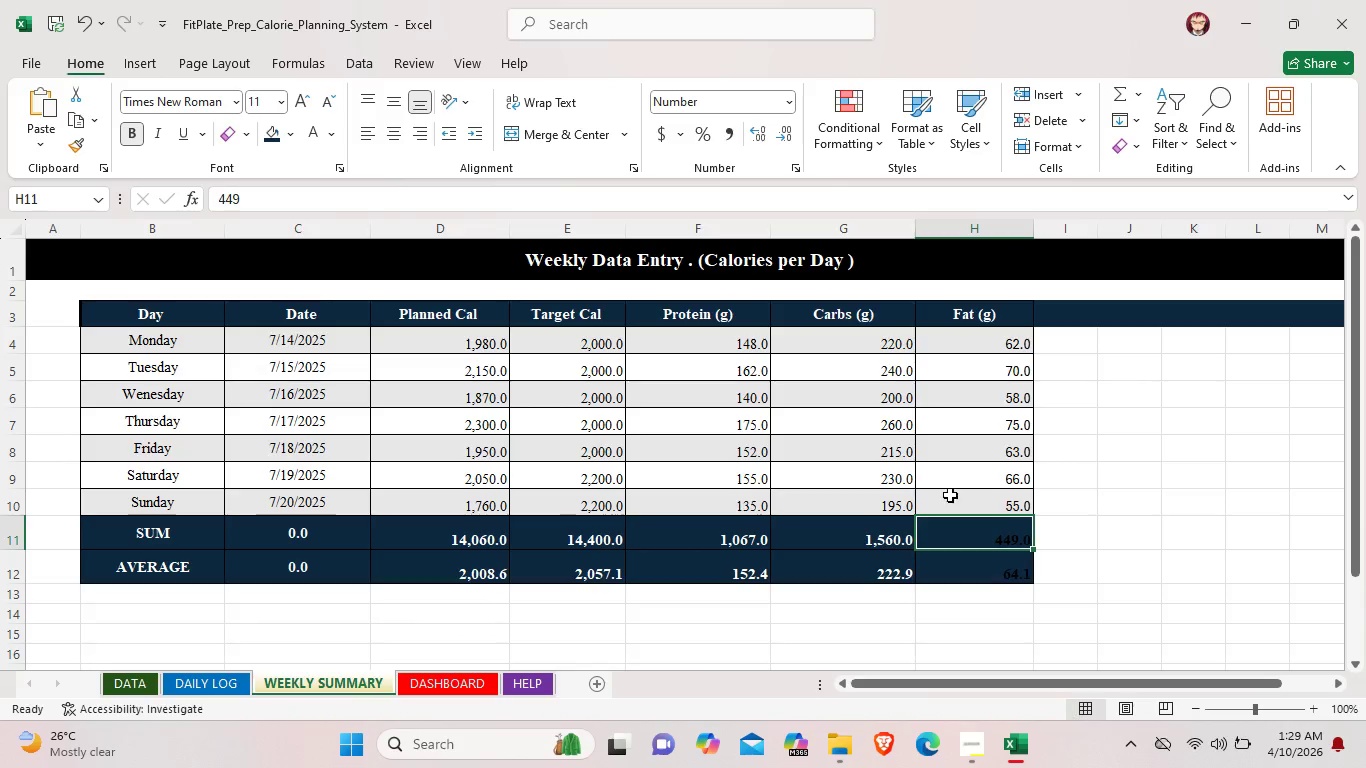 
left_click([1126, 508])
 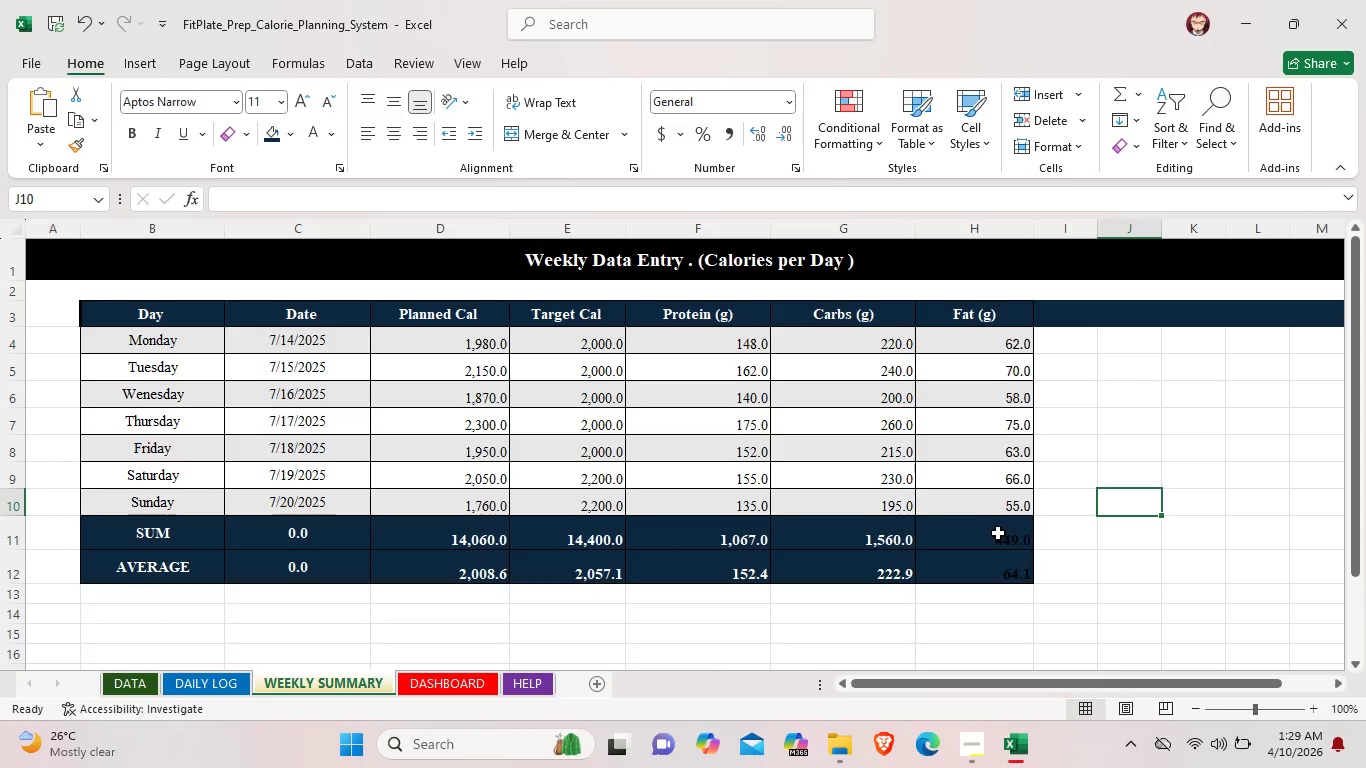 
left_click([998, 534])
 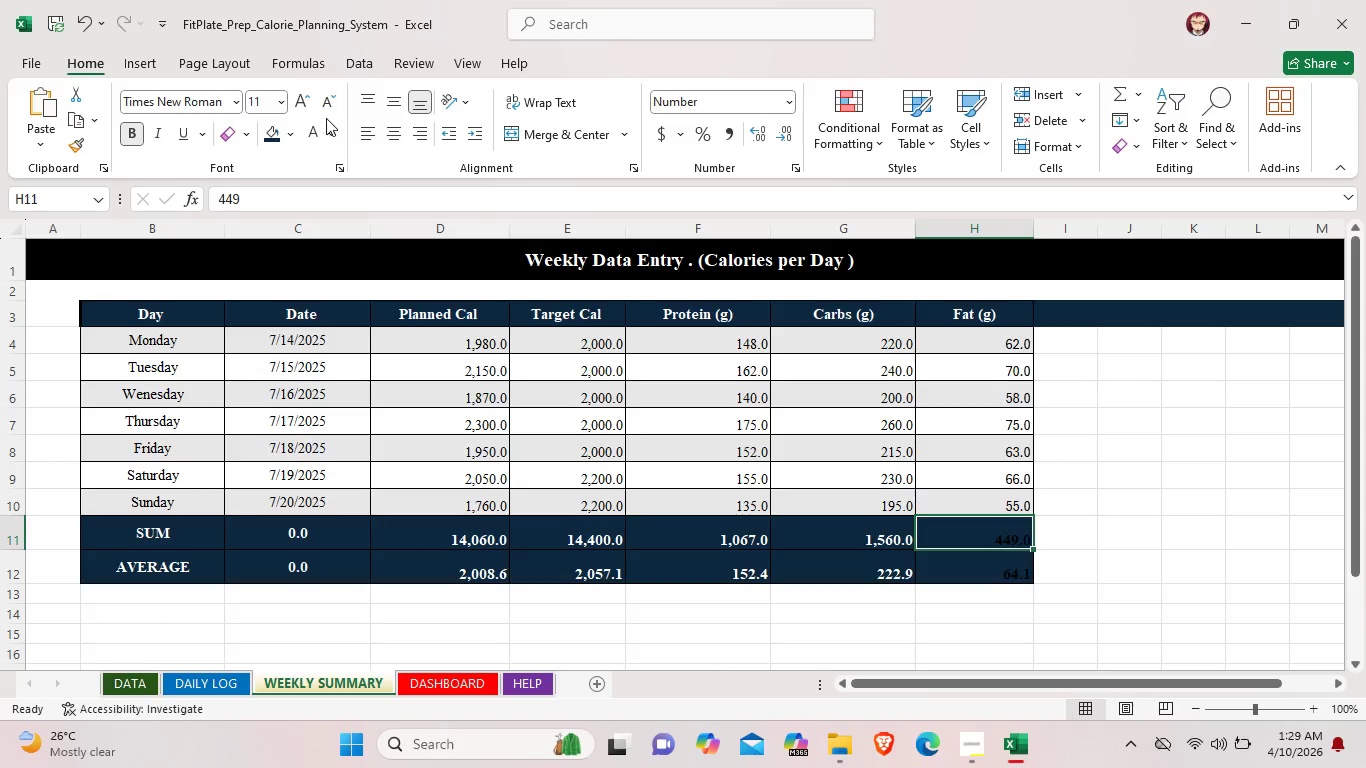 
left_click([313, 123])
 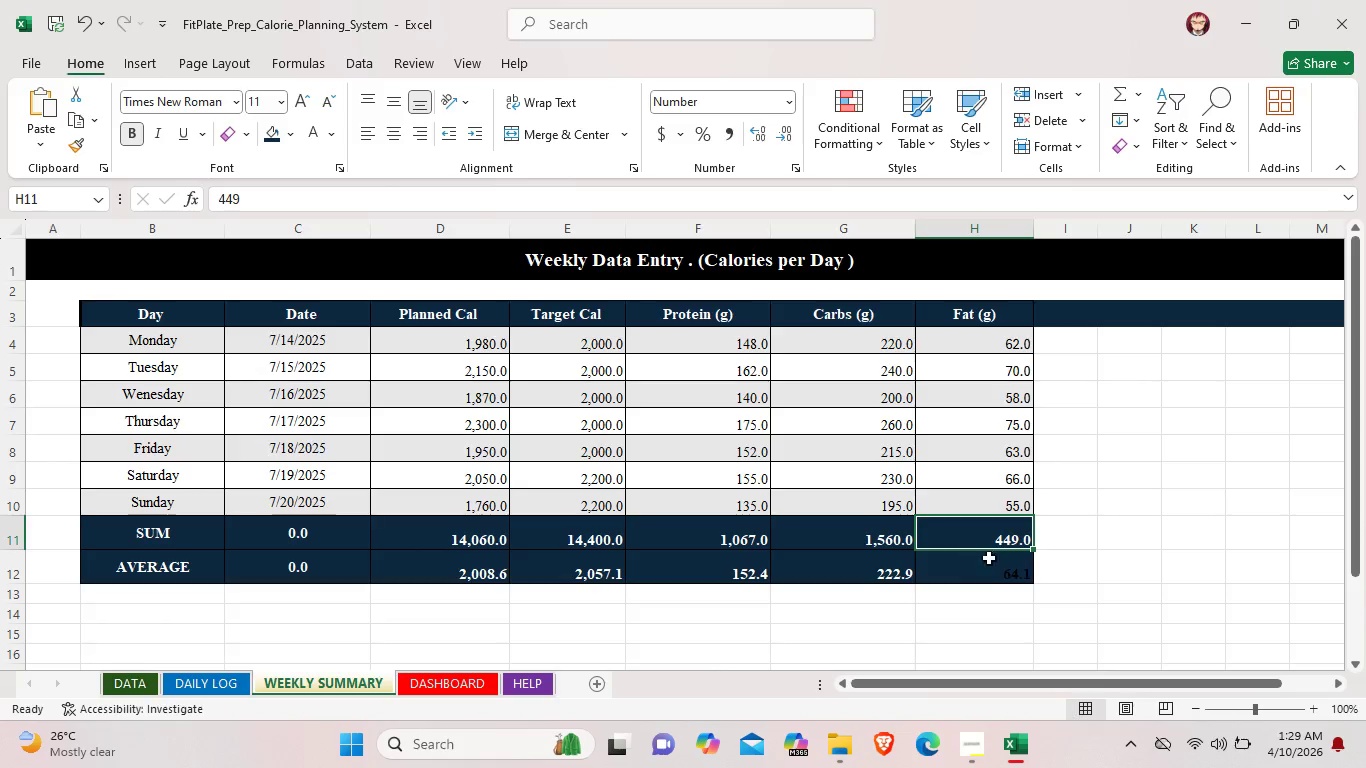 
left_click([992, 575])
 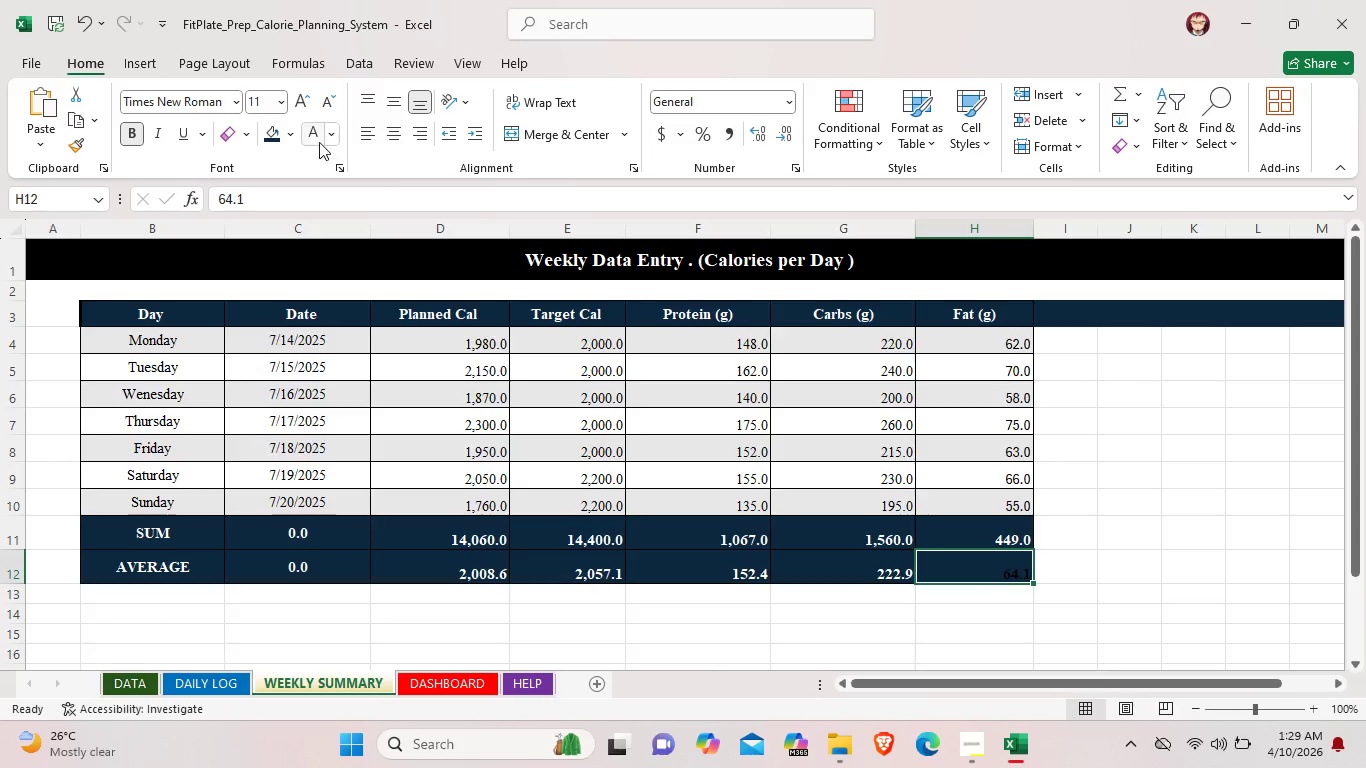 
left_click([308, 137])
 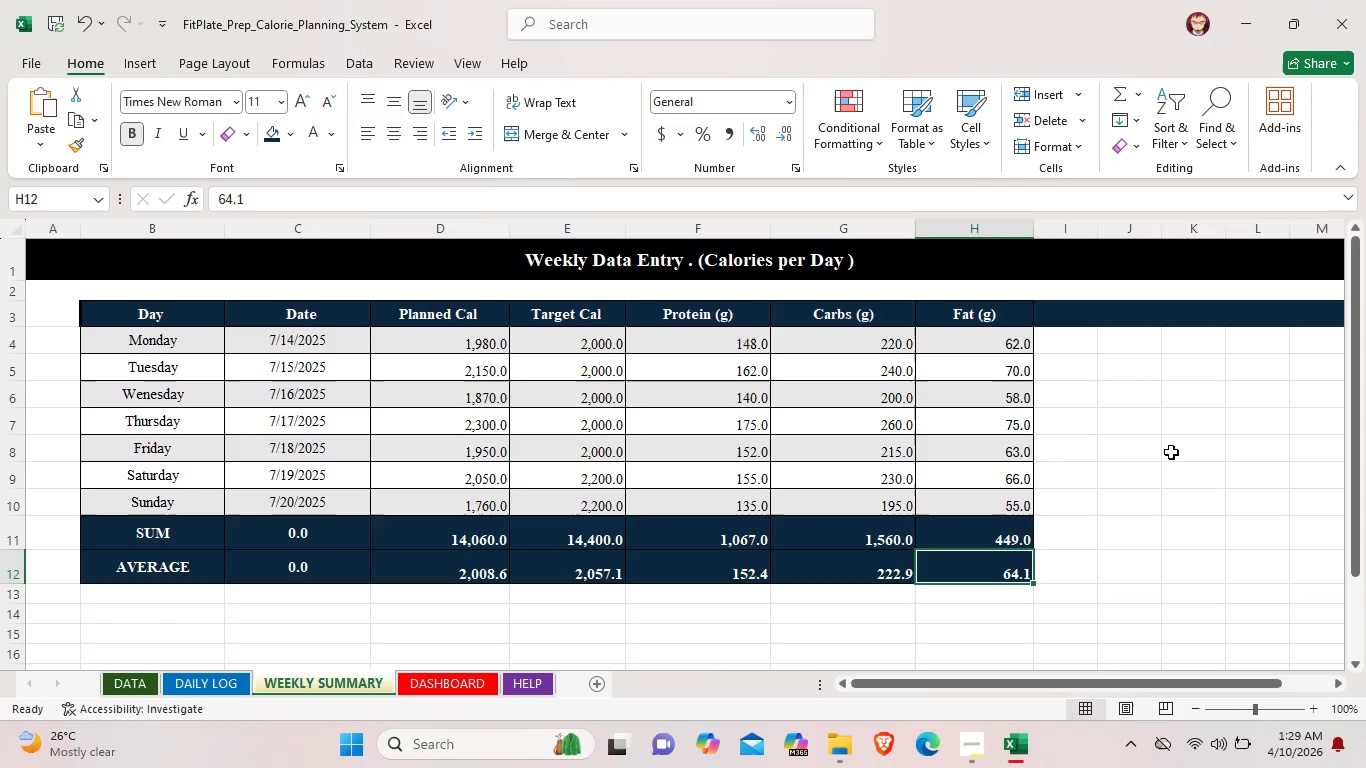 
left_click([1172, 452])
 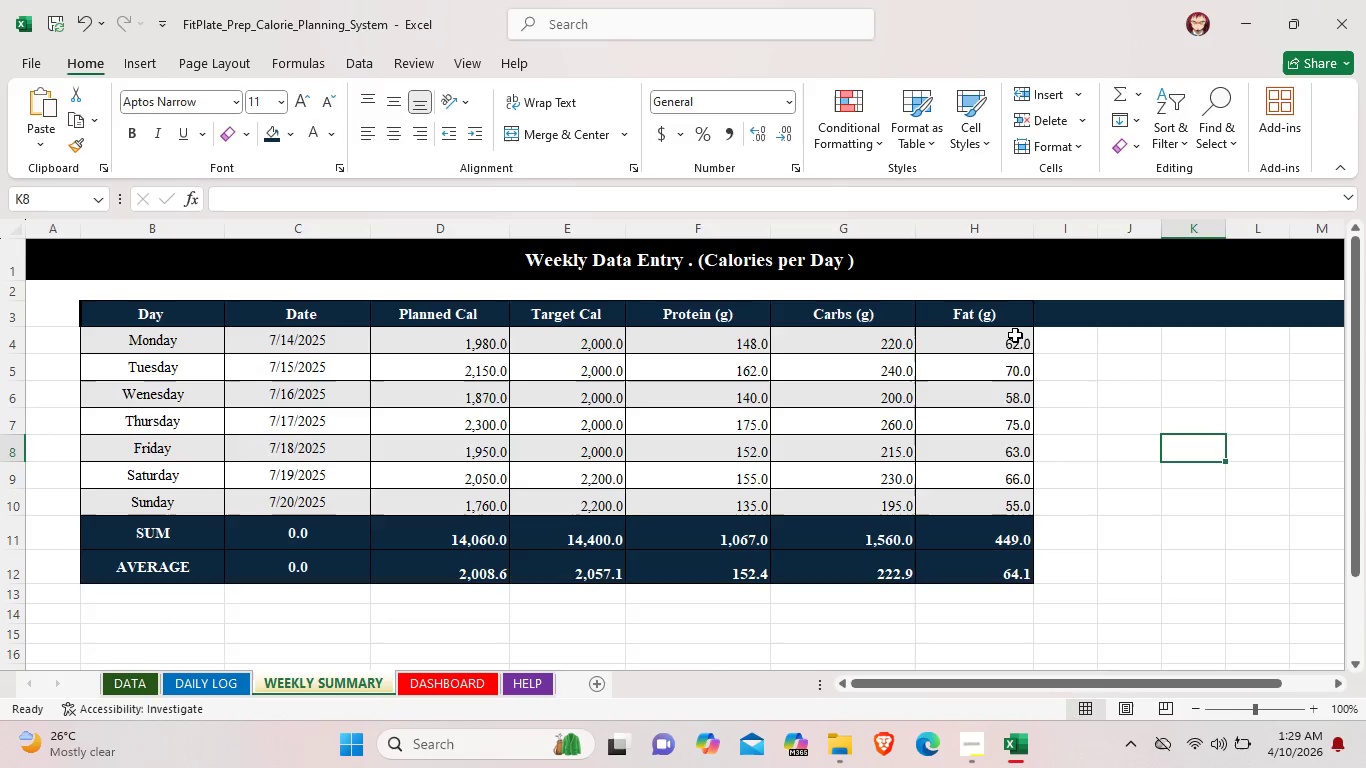 
left_click_drag(start_coordinate=[1014, 334], to_coordinate=[1021, 501])
 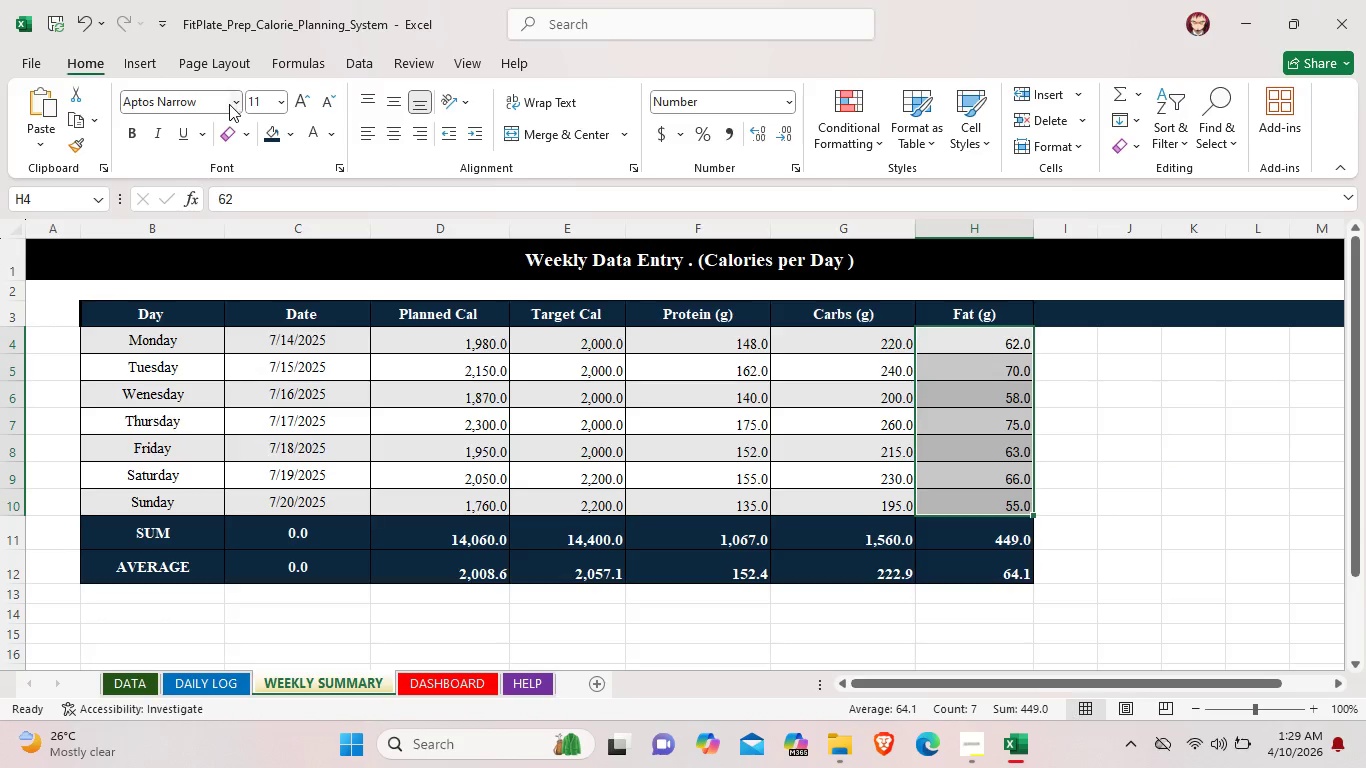 
left_click([229, 104])
 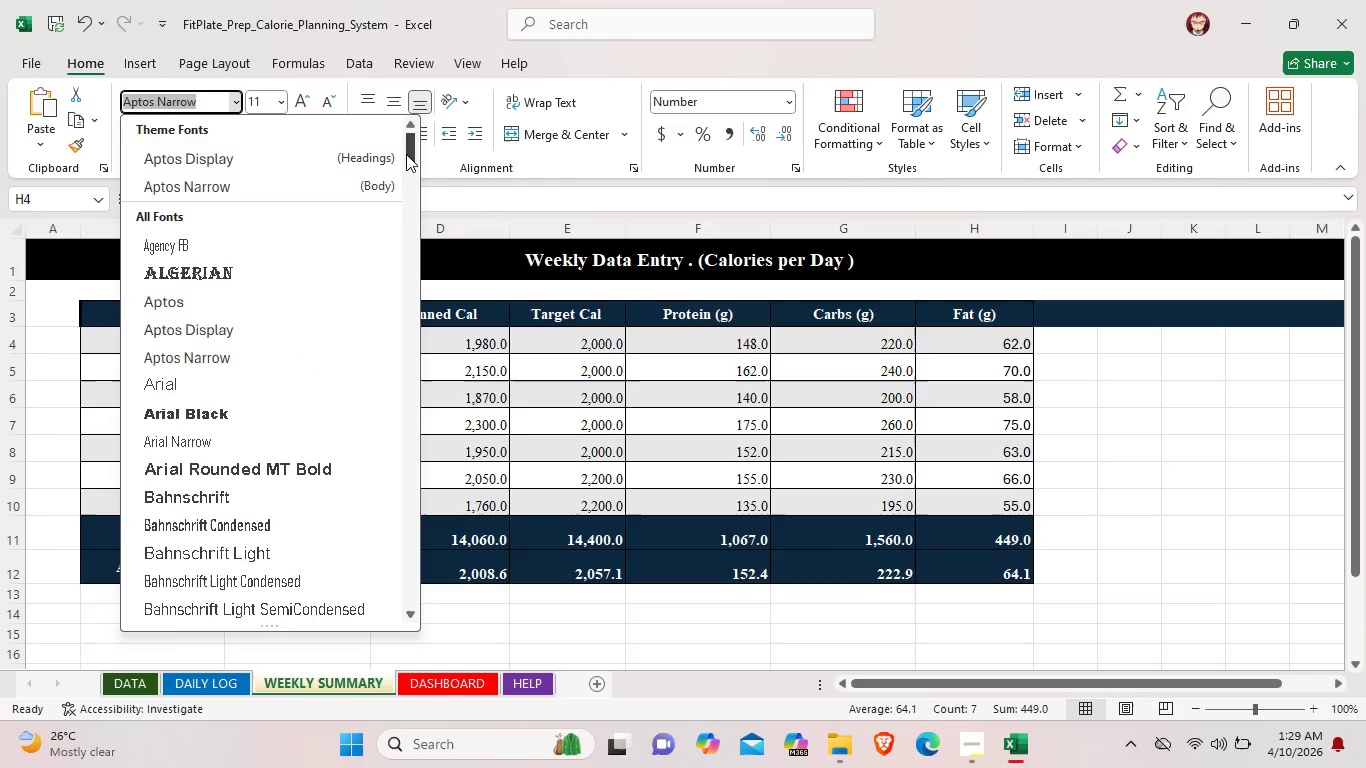 
left_click_drag(start_coordinate=[407, 152], to_coordinate=[402, 569])
 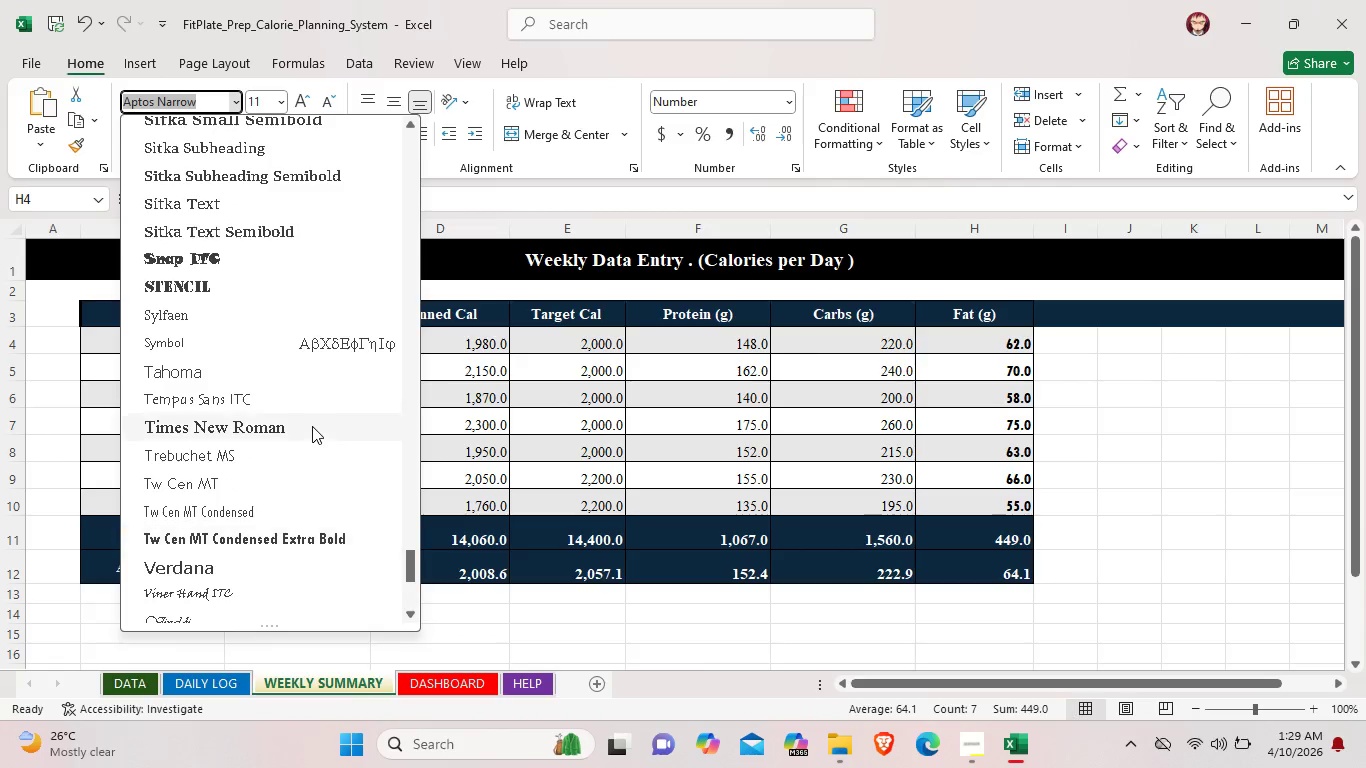 
left_click([312, 426])
 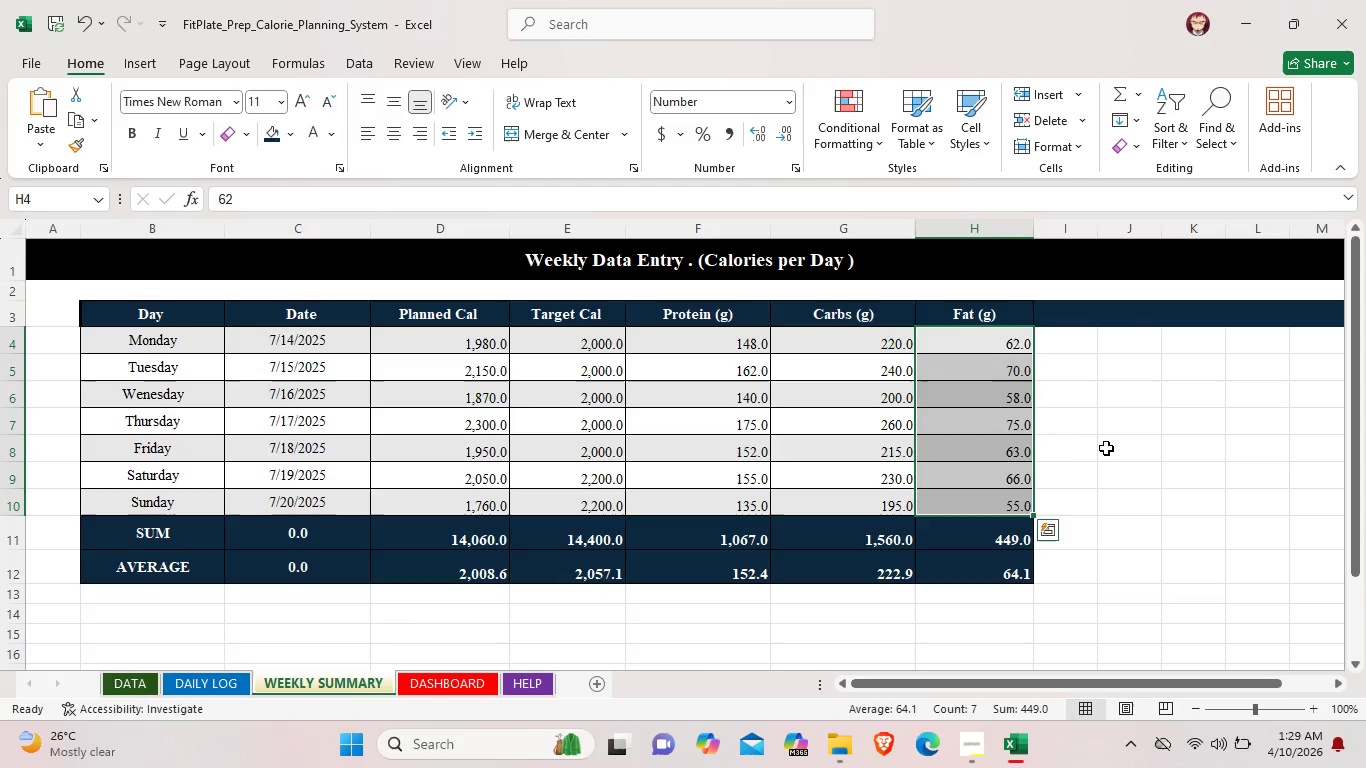 
left_click([1109, 448])
 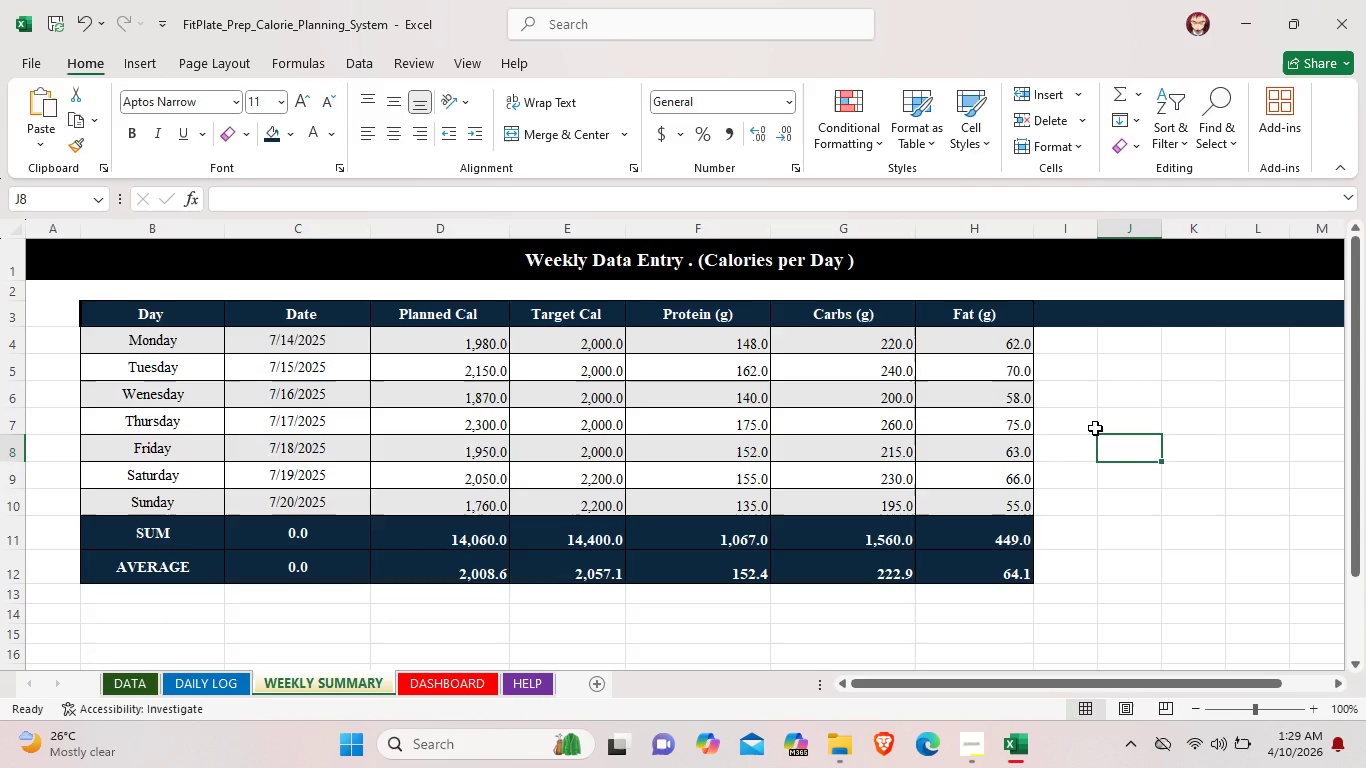 
wait(17.34)
 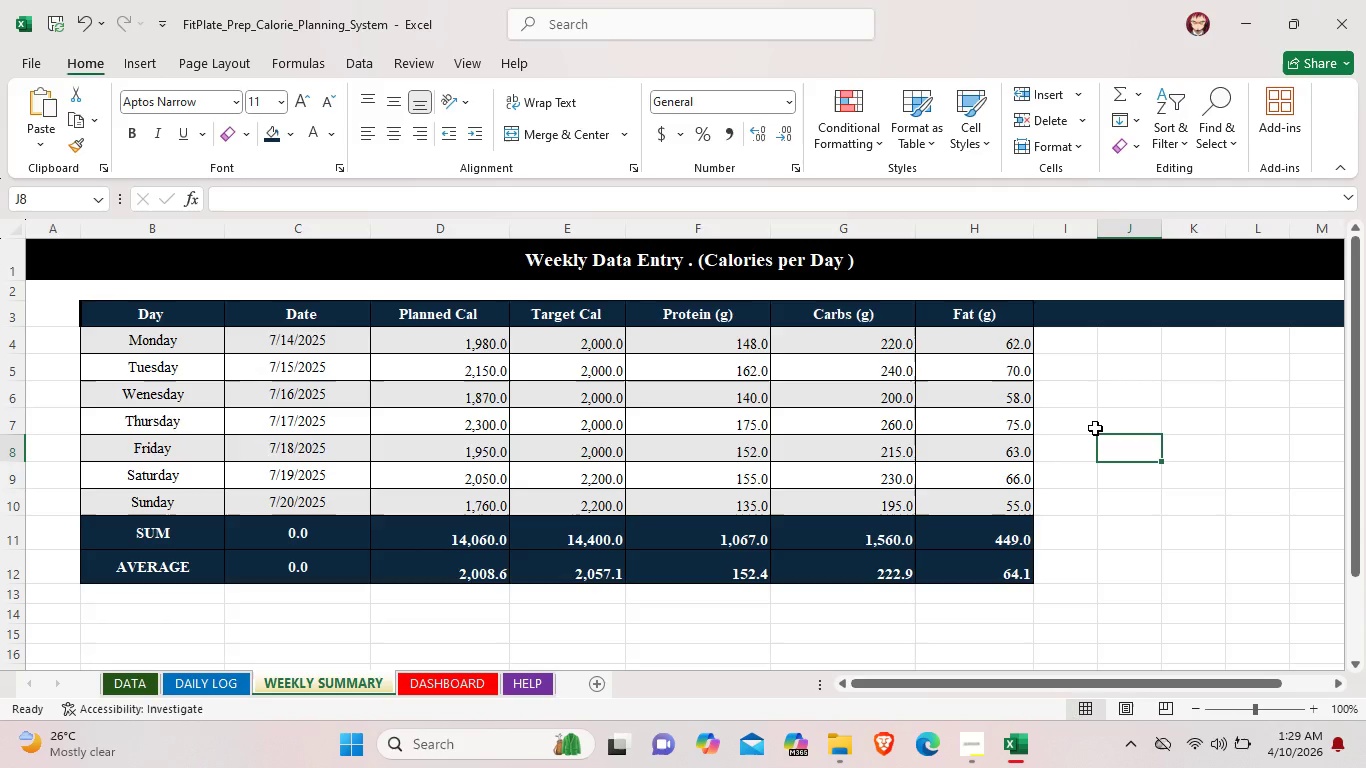 
scroll: coordinate [1075, 464], scroll_direction: down, amount: 3.0
 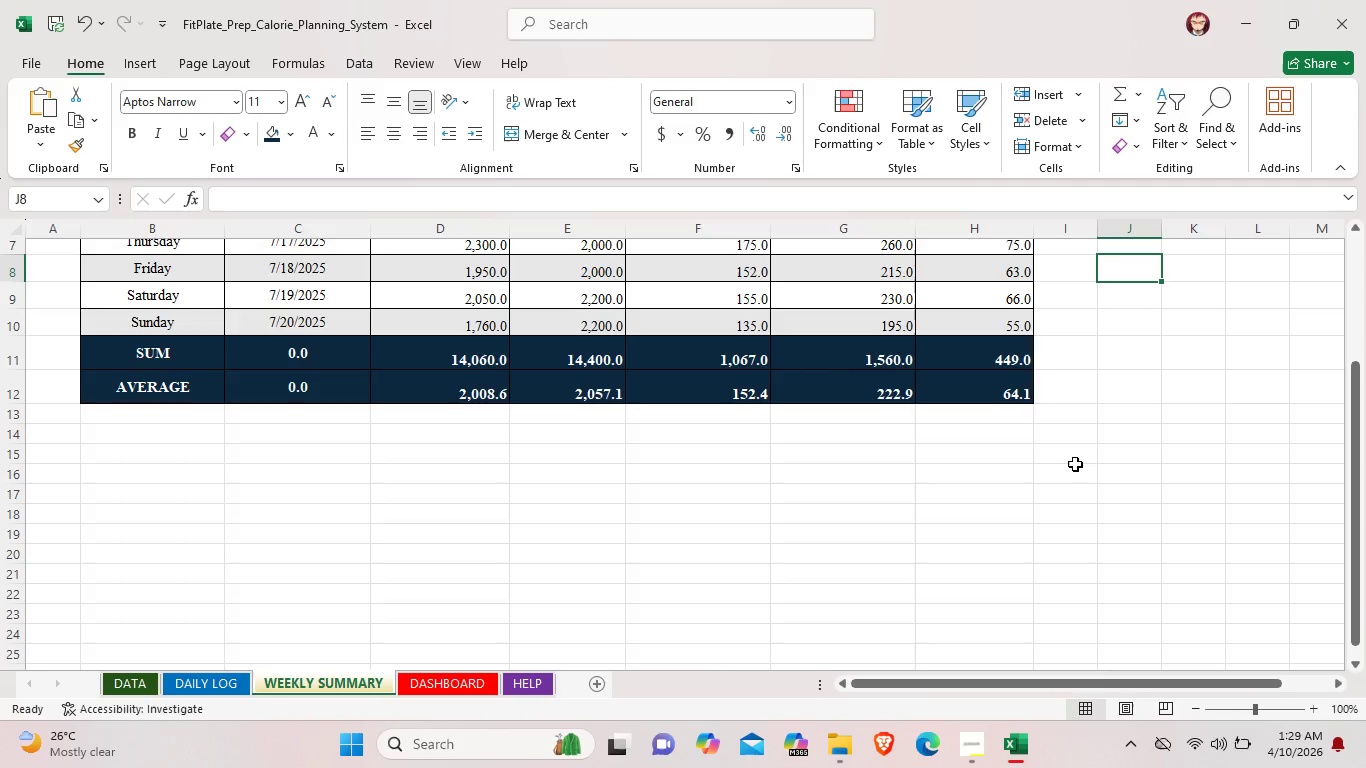 
wait(7.57)
 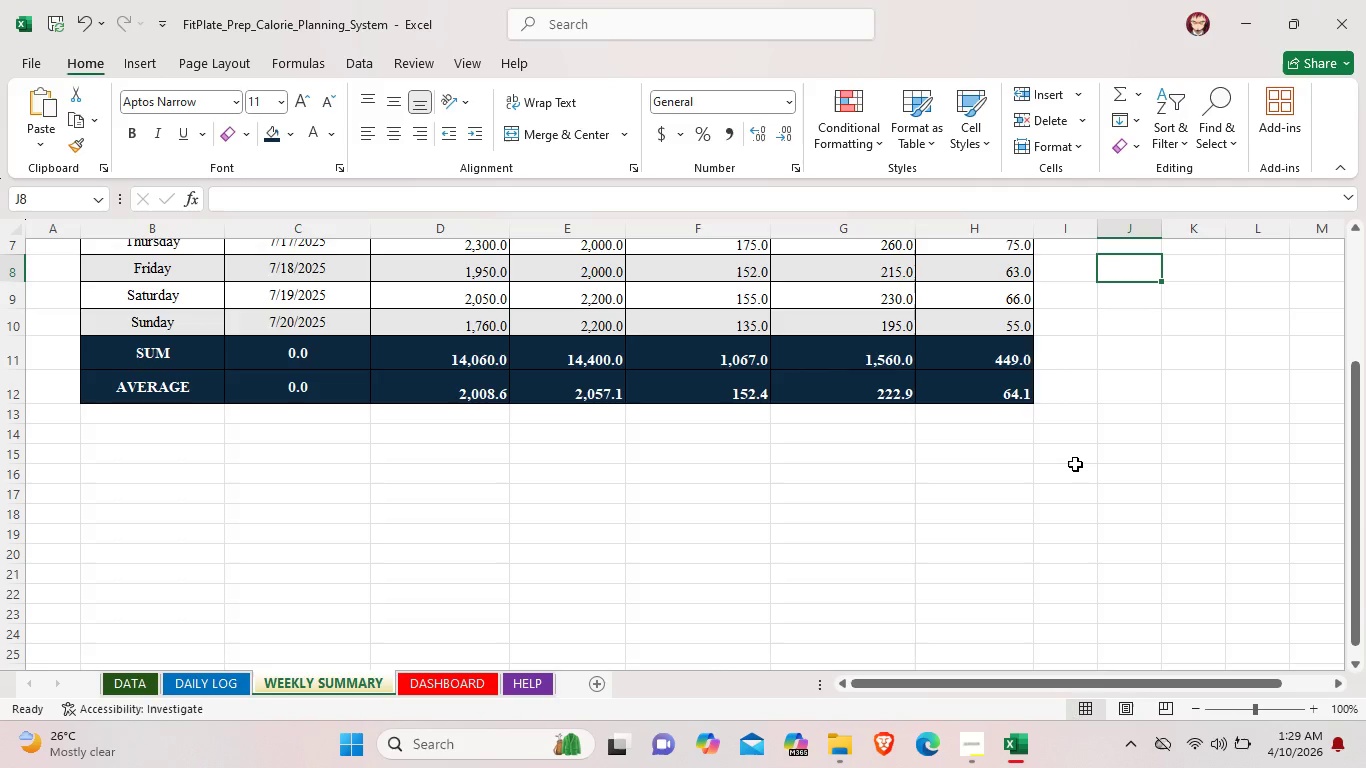 
scroll: coordinate [1073, 468], scroll_direction: up, amount: 3.0
 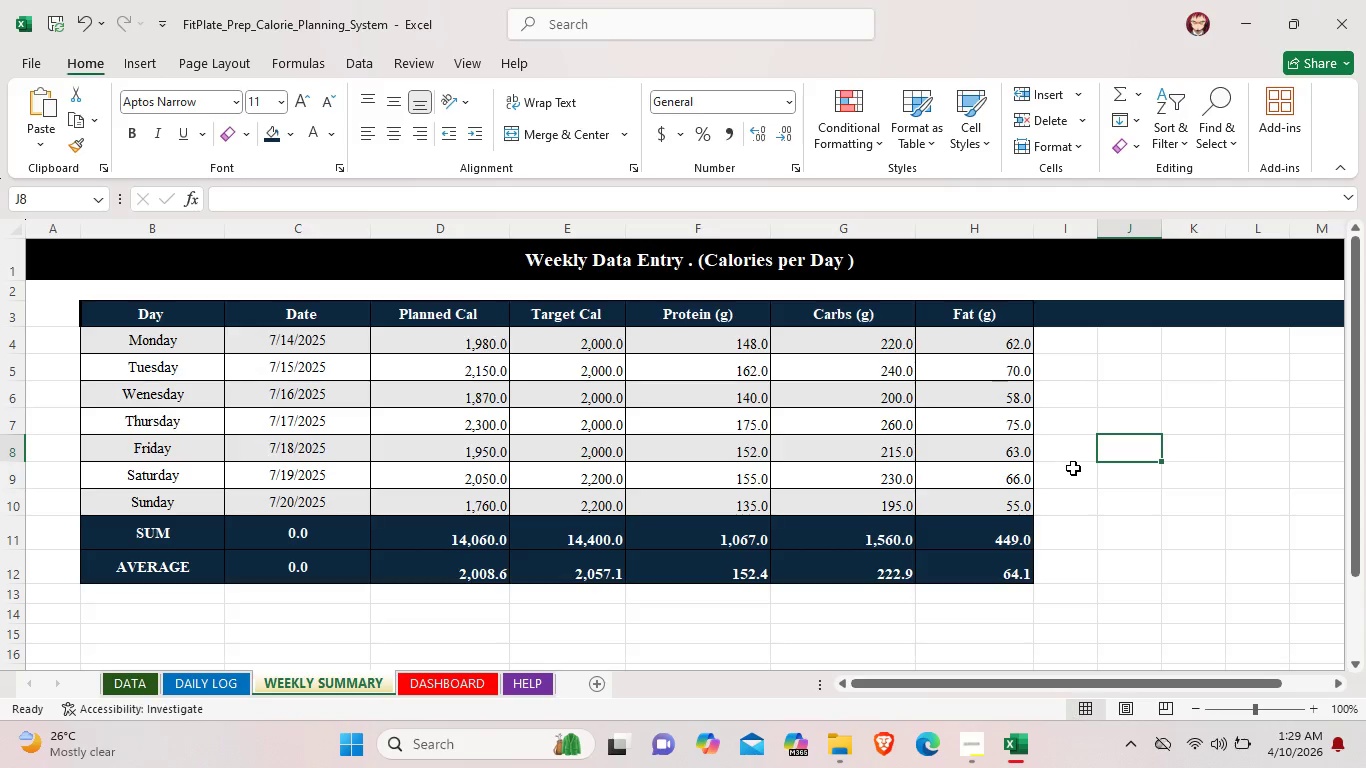 
scroll: coordinate [1073, 468], scroll_direction: down, amount: 1.0
 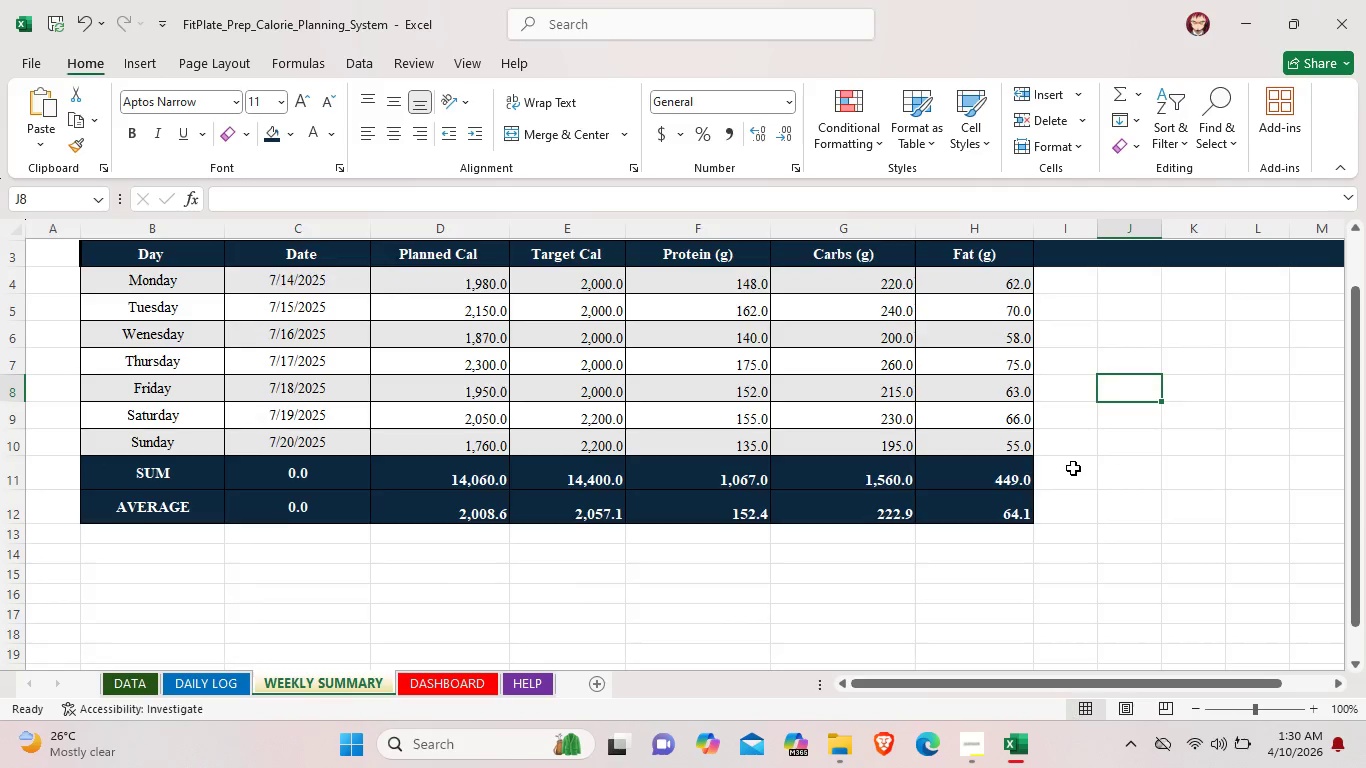 
scroll: coordinate [1073, 468], scroll_direction: up, amount: 3.0
 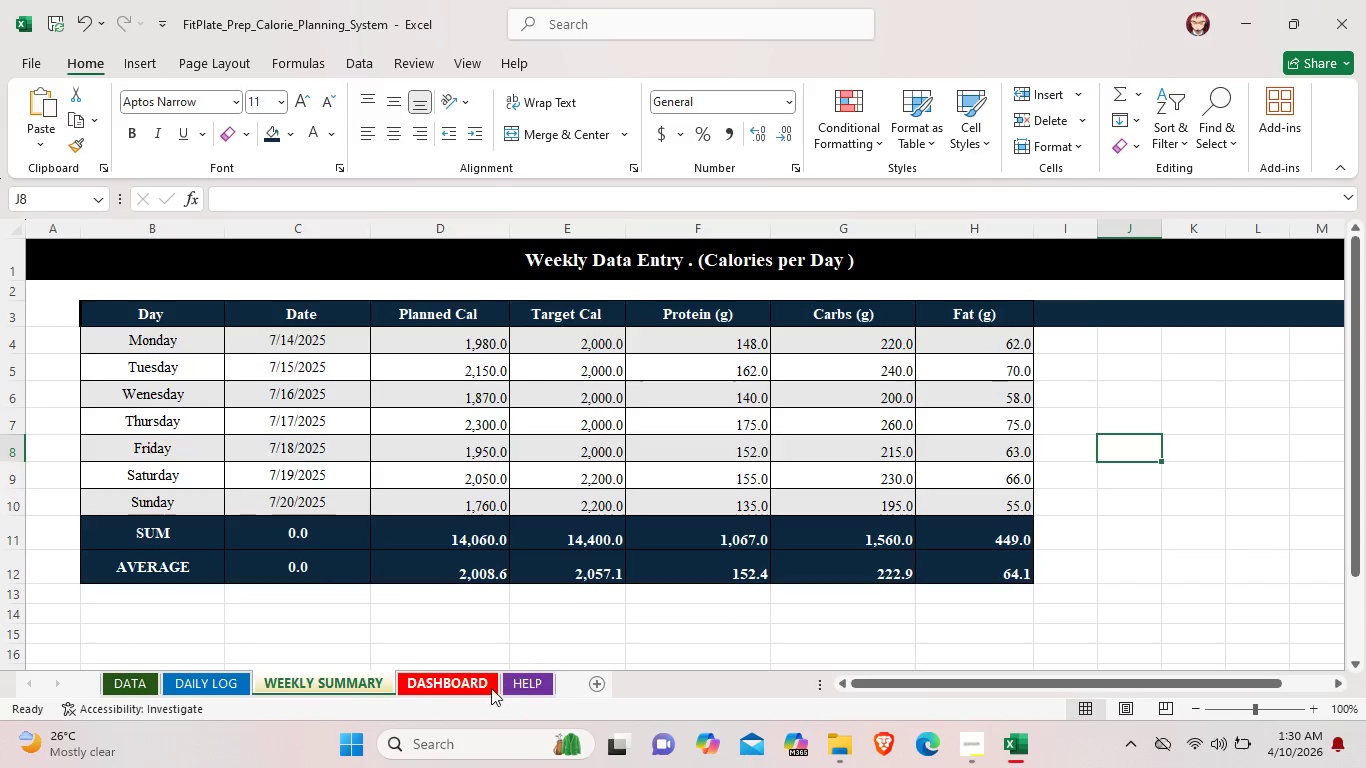 
left_click([485, 683])
 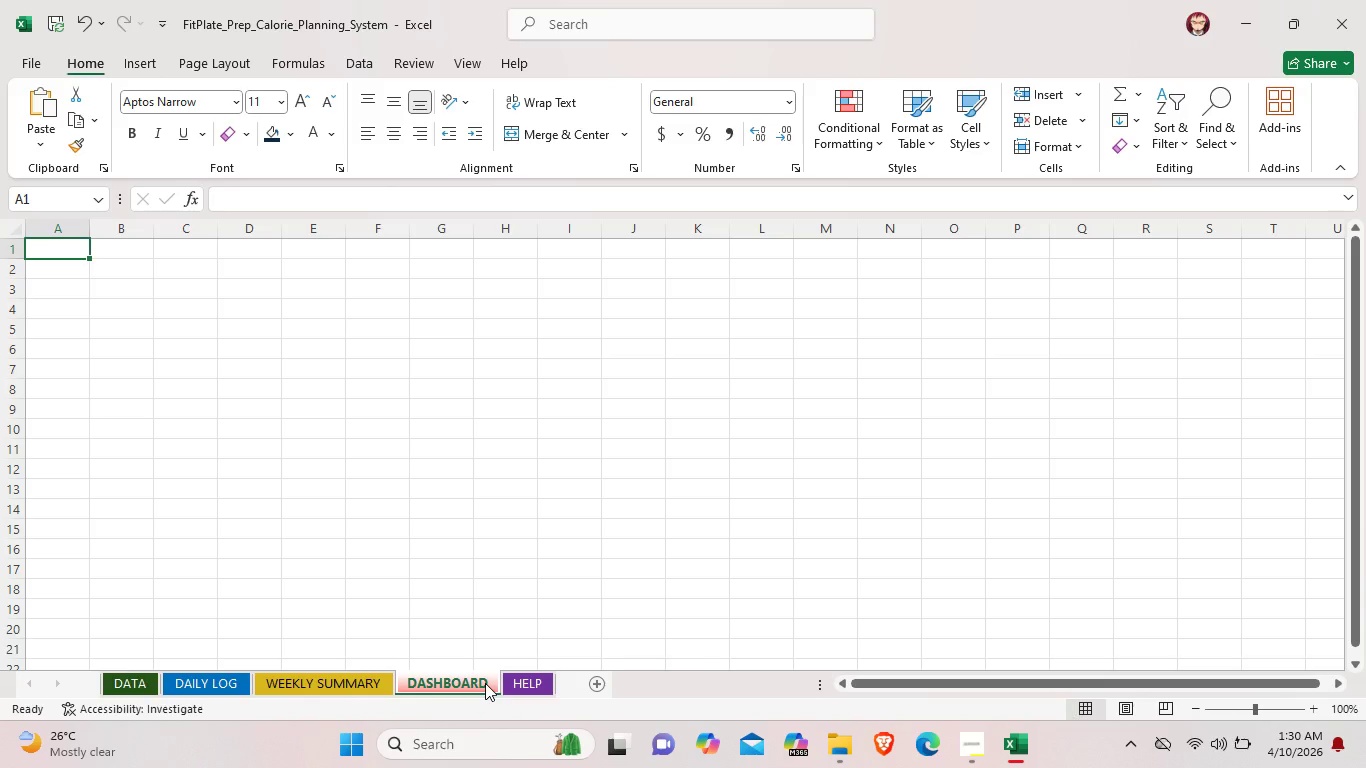 
wait(16.25)
 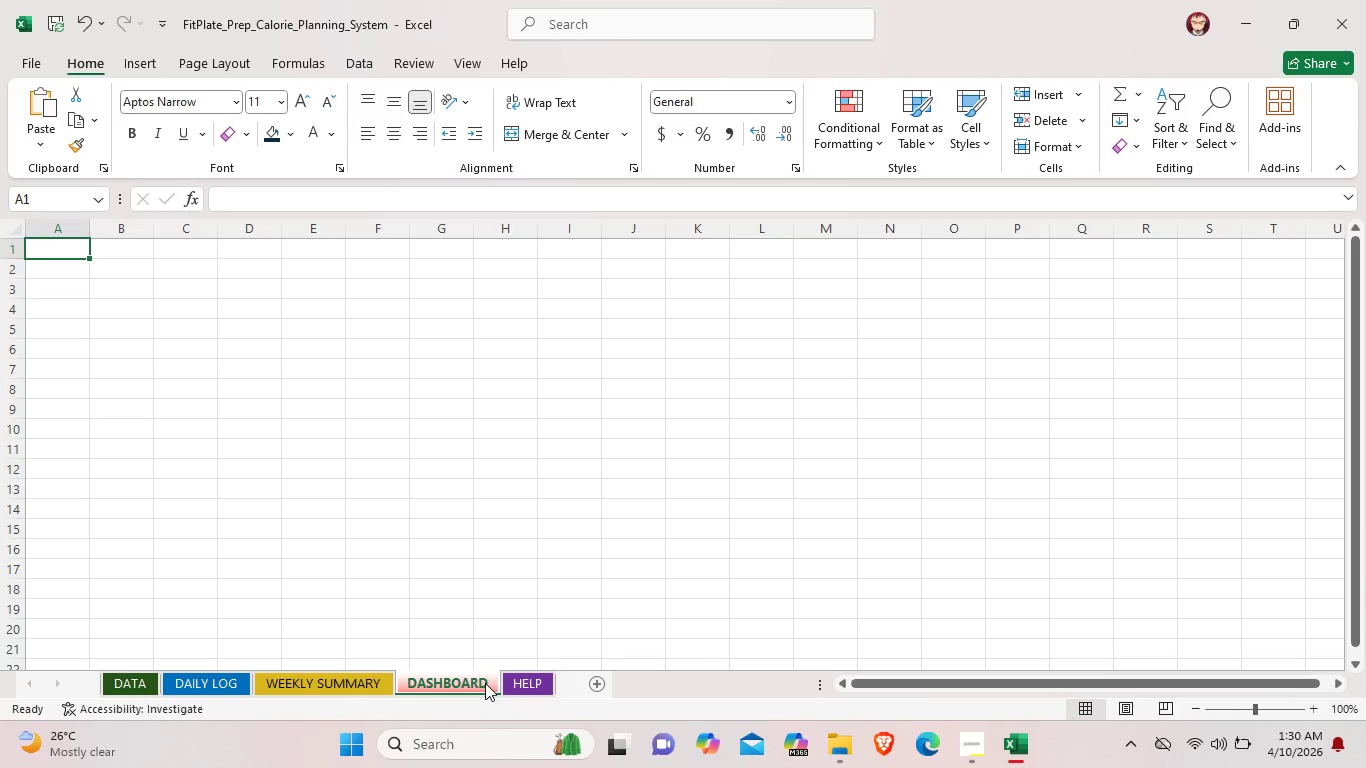 
left_click_drag(start_coordinate=[14, 257], to_coordinate=[20, 277])
 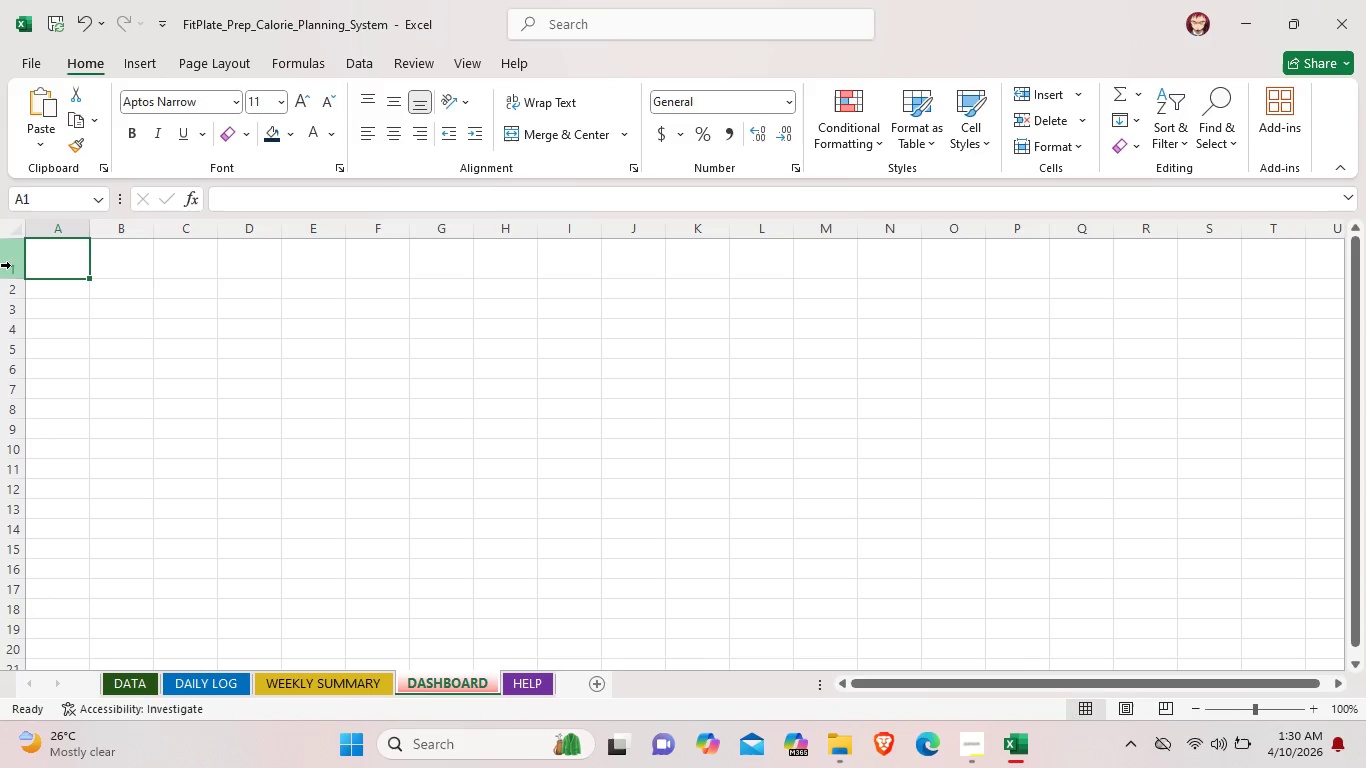 
left_click_drag(start_coordinate=[54, 257], to_coordinate=[1248, 264])
 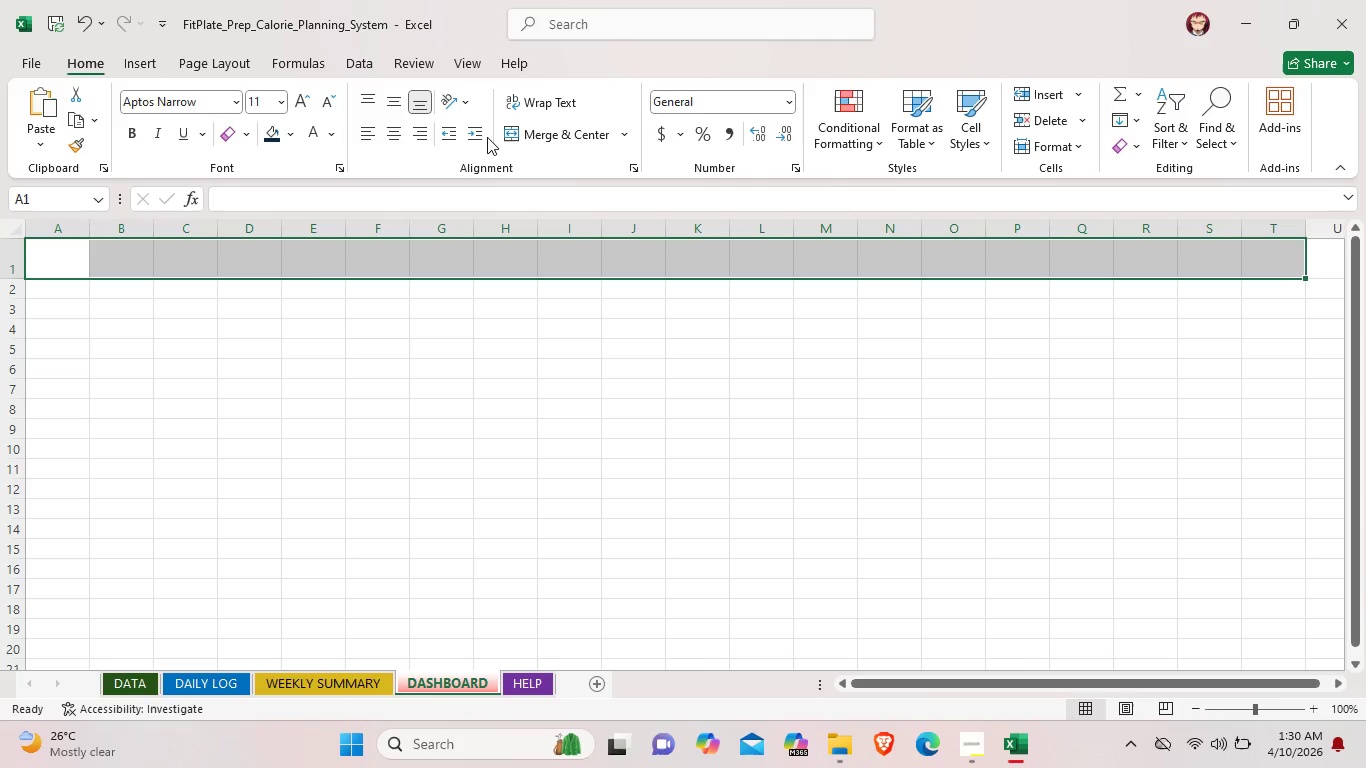 
left_click([520, 132])
 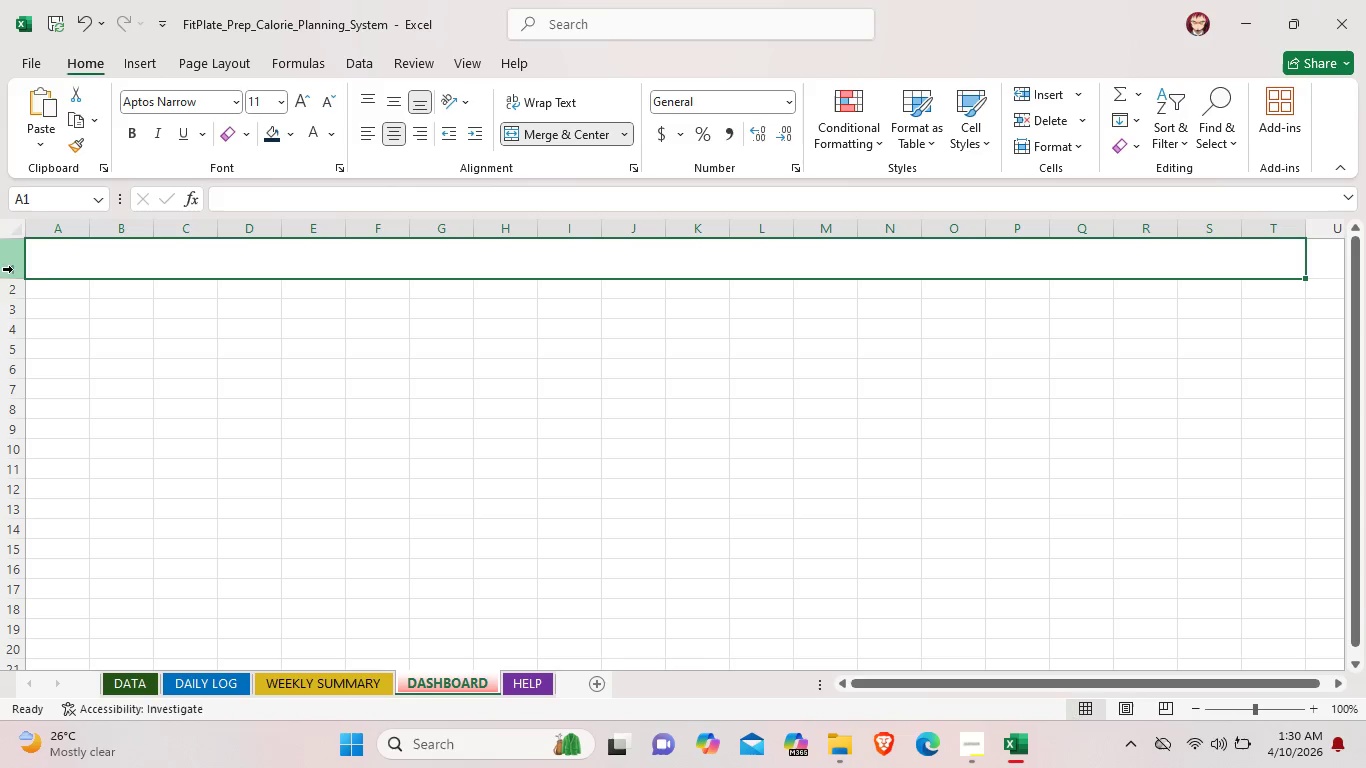 
left_click_drag(start_coordinate=[11, 281], to_coordinate=[11, 274])
 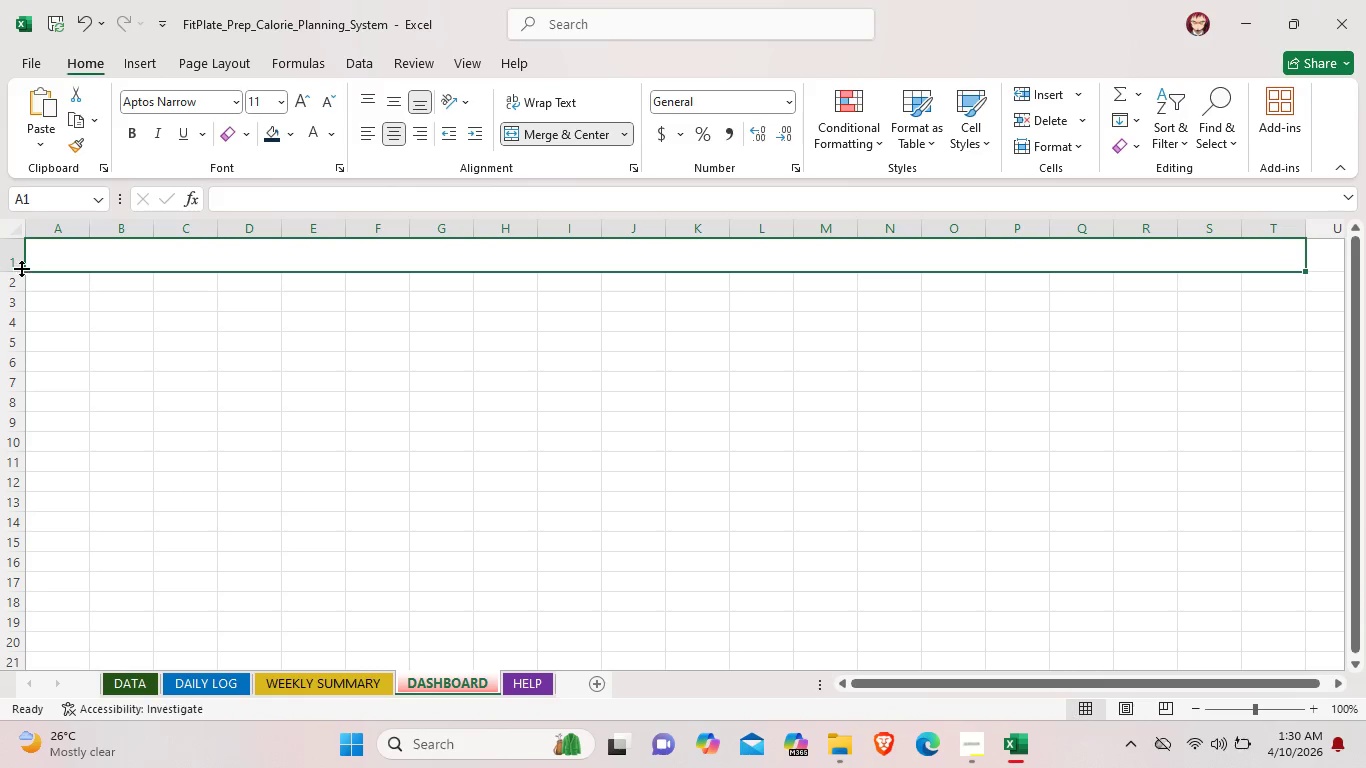 
left_click_drag(start_coordinate=[17, 271], to_coordinate=[16, 277])
 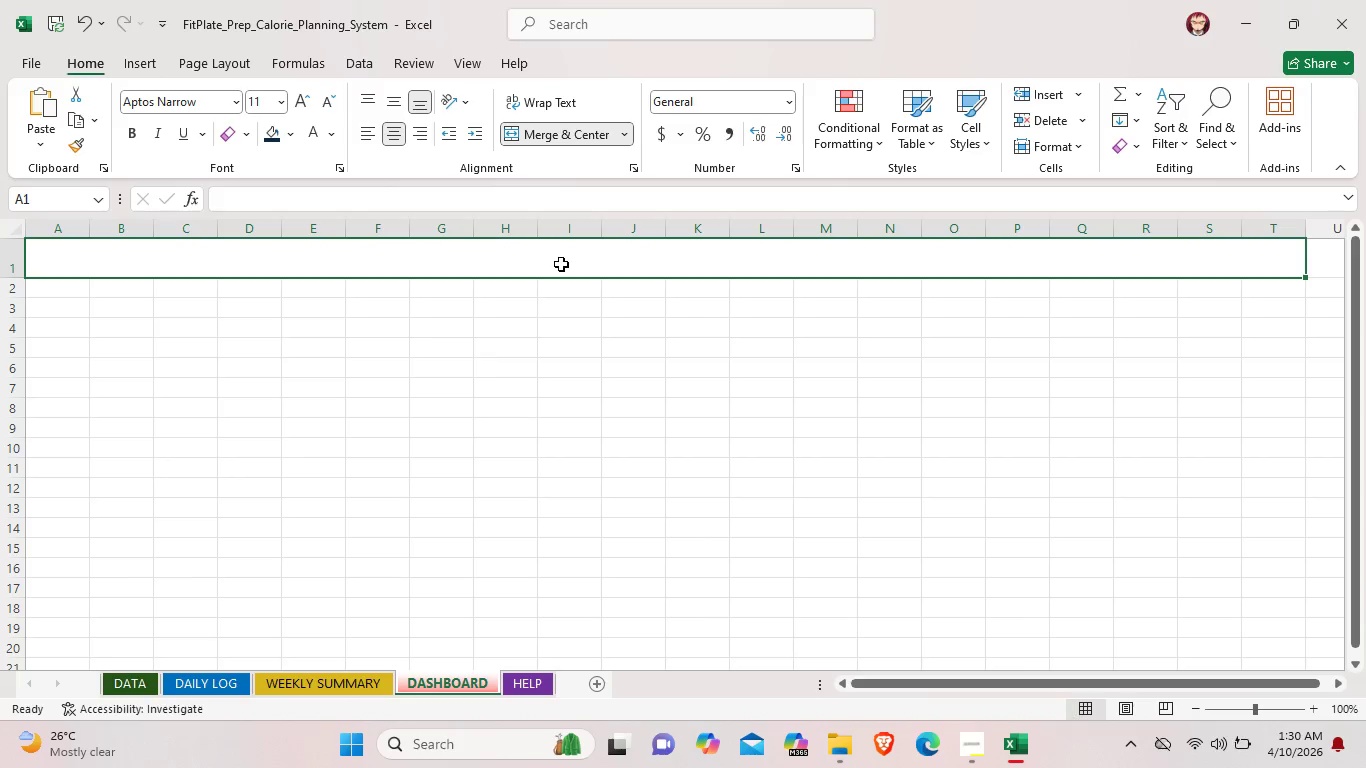 
double_click([561, 264])
 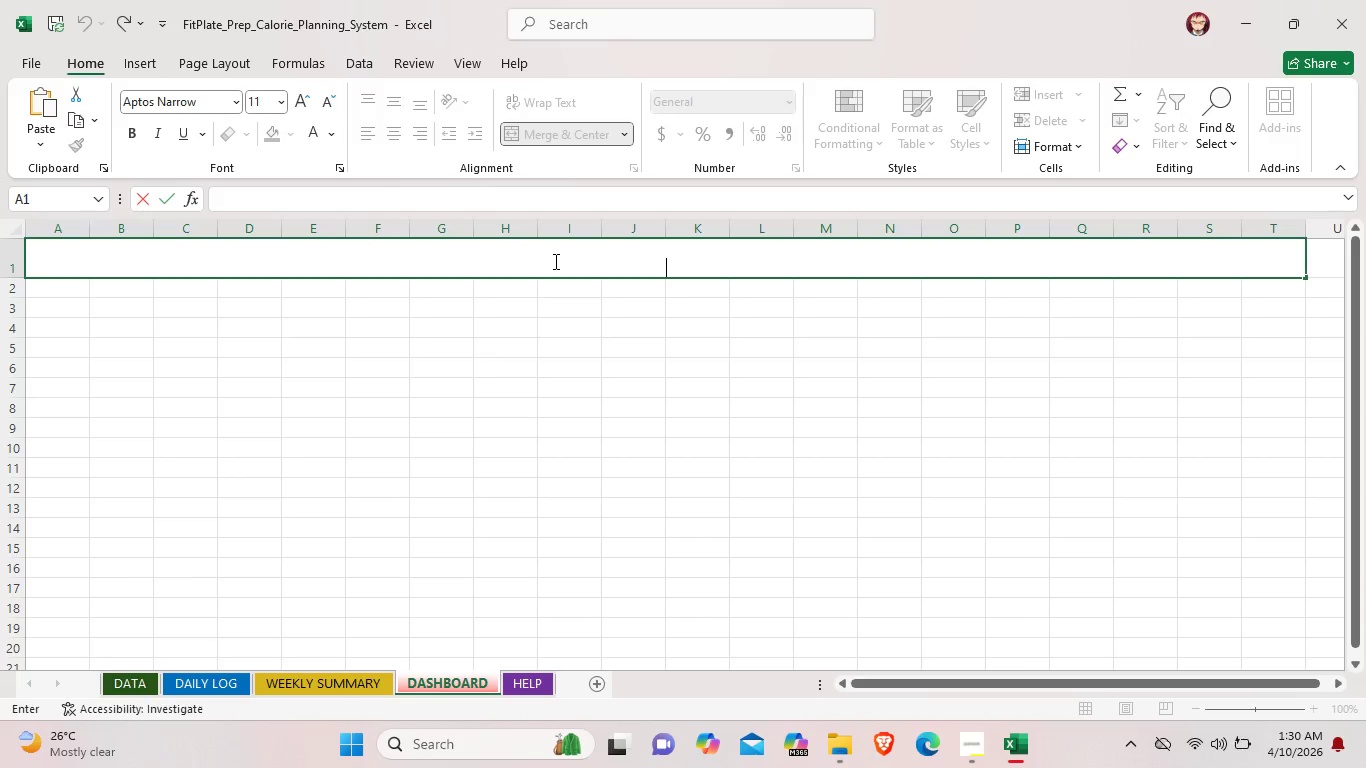 
type(Filpa)
key(Backspace)
key(Backspace)
key(Backspace)
key(Backspace)
key(Backspace)
type(fi)
key(Backspace)
type(ILPATE)
 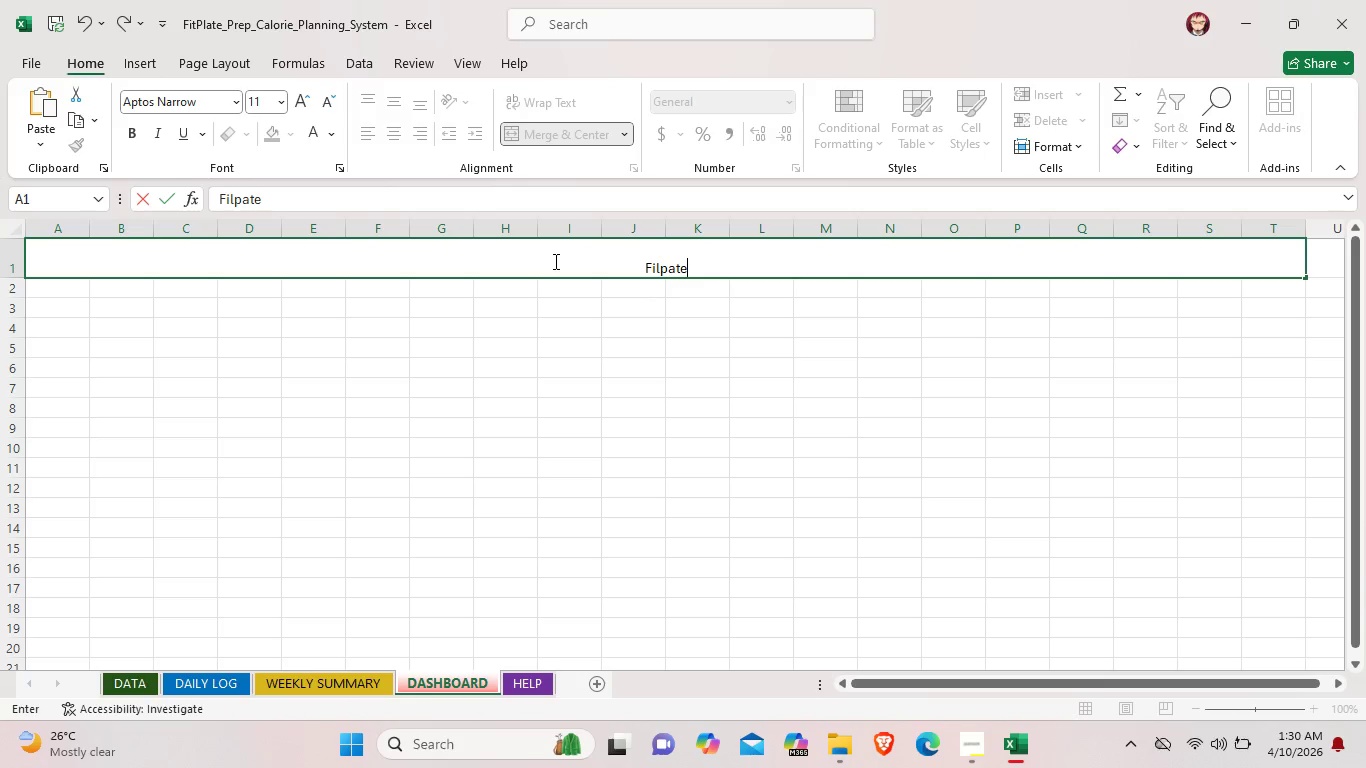 
wait(6.12)
 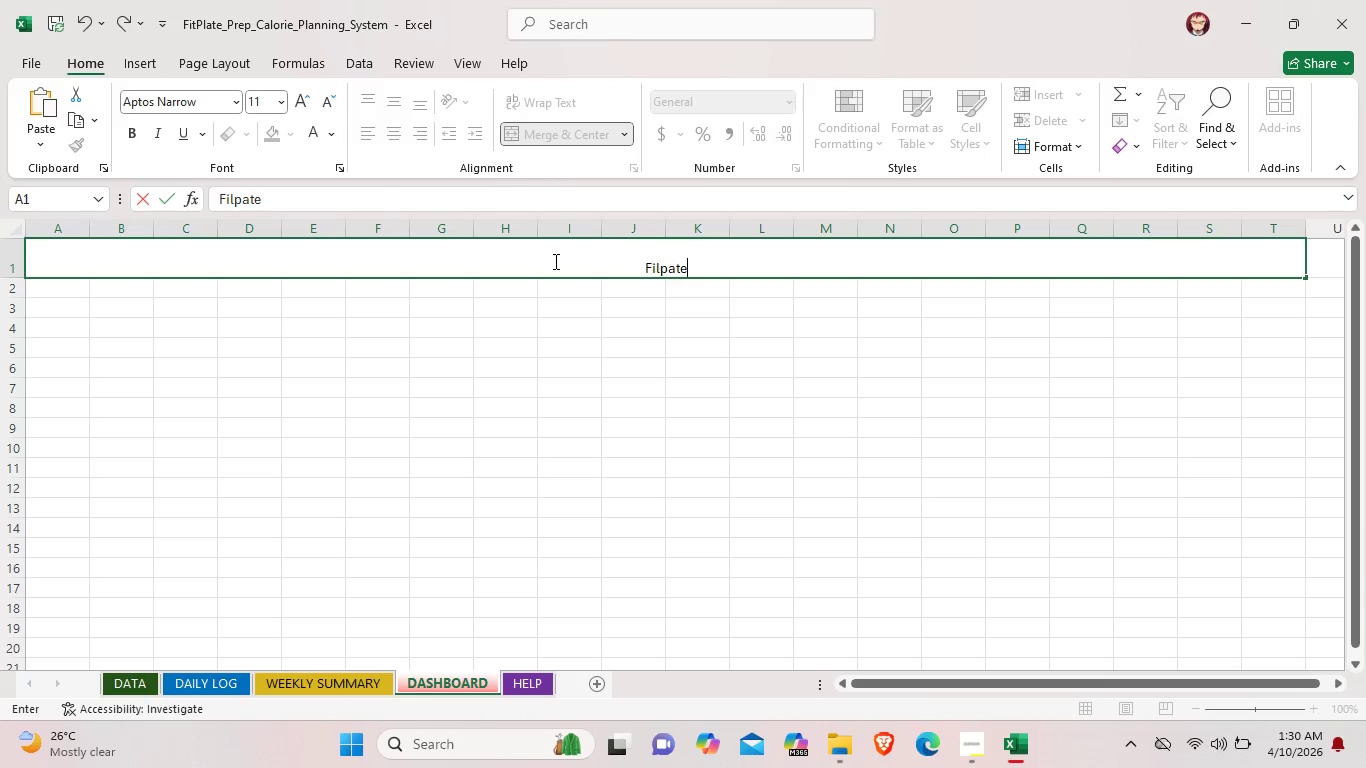 
key(Backspace)
key(Backspace)
key(Backspace)
type(late)
key(Backspace)
key(Backspace)
key(Backspace)
key(Backspace)
key(Backspace)
key(Backspace)
type(tPlate)
 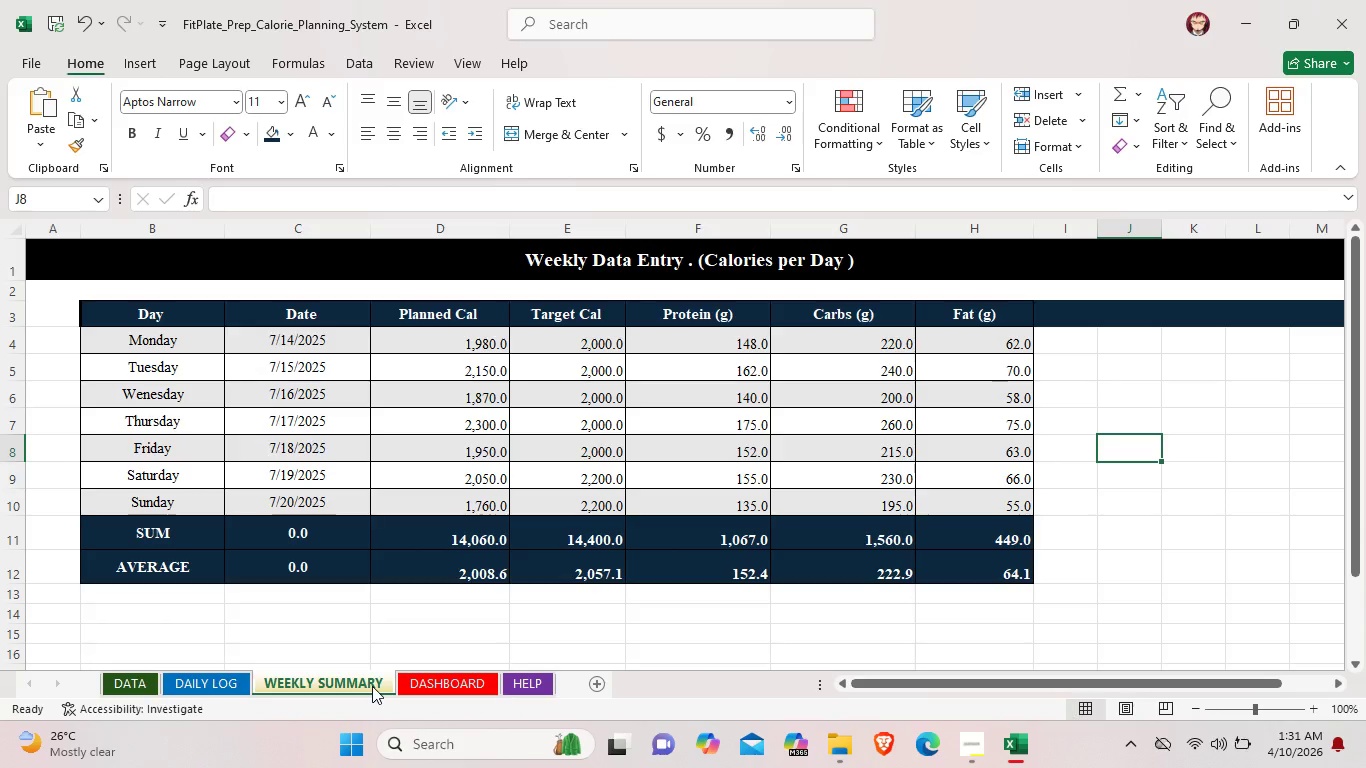 
scroll: coordinate [615, 380], scroll_direction: up, amount: 2.0
 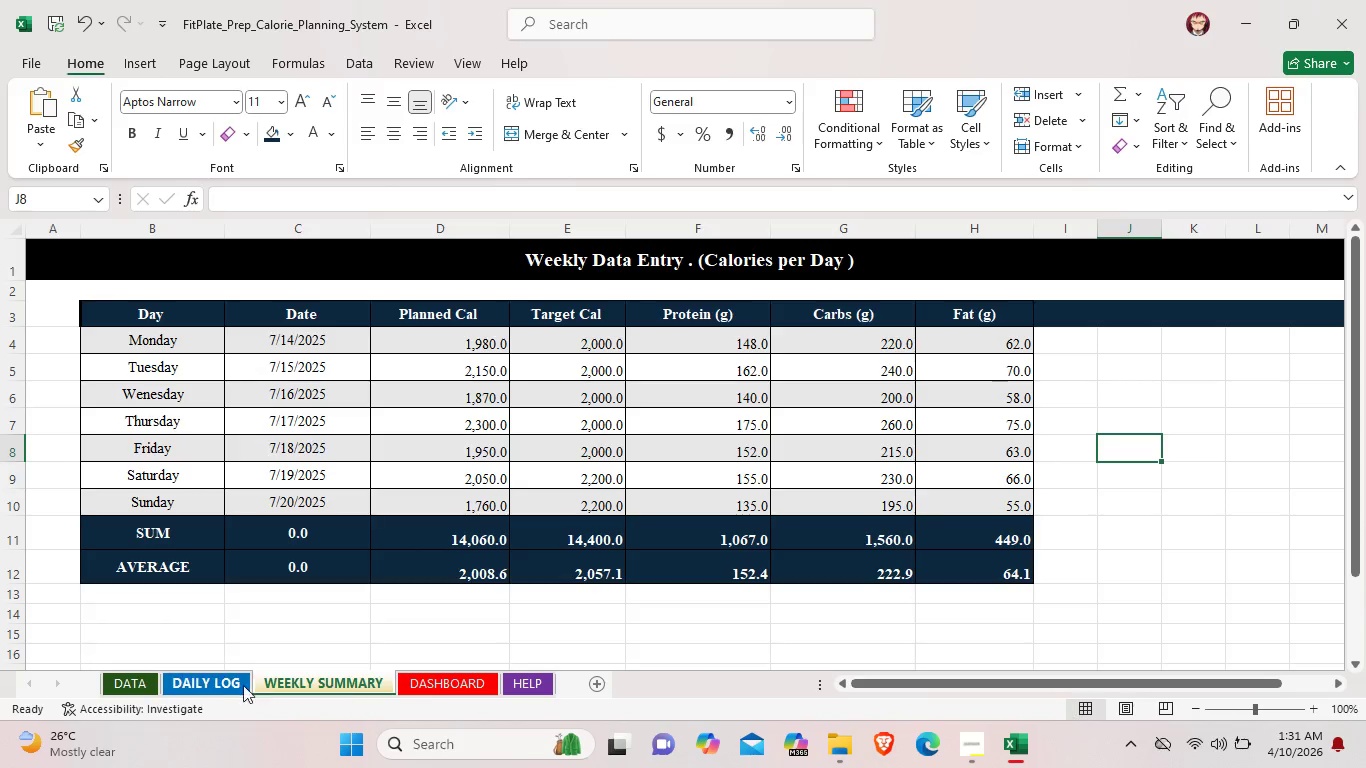 
left_click([210, 682])
 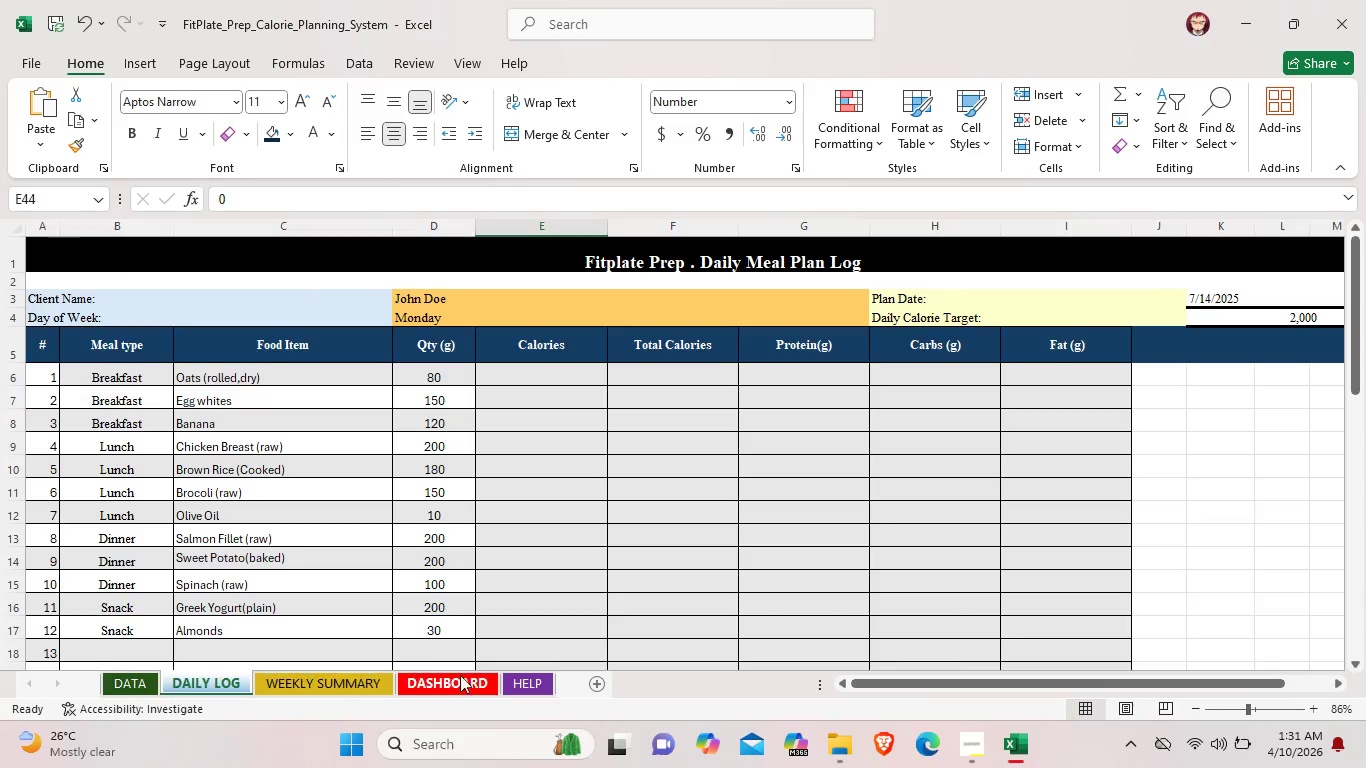 
left_click([455, 676])
 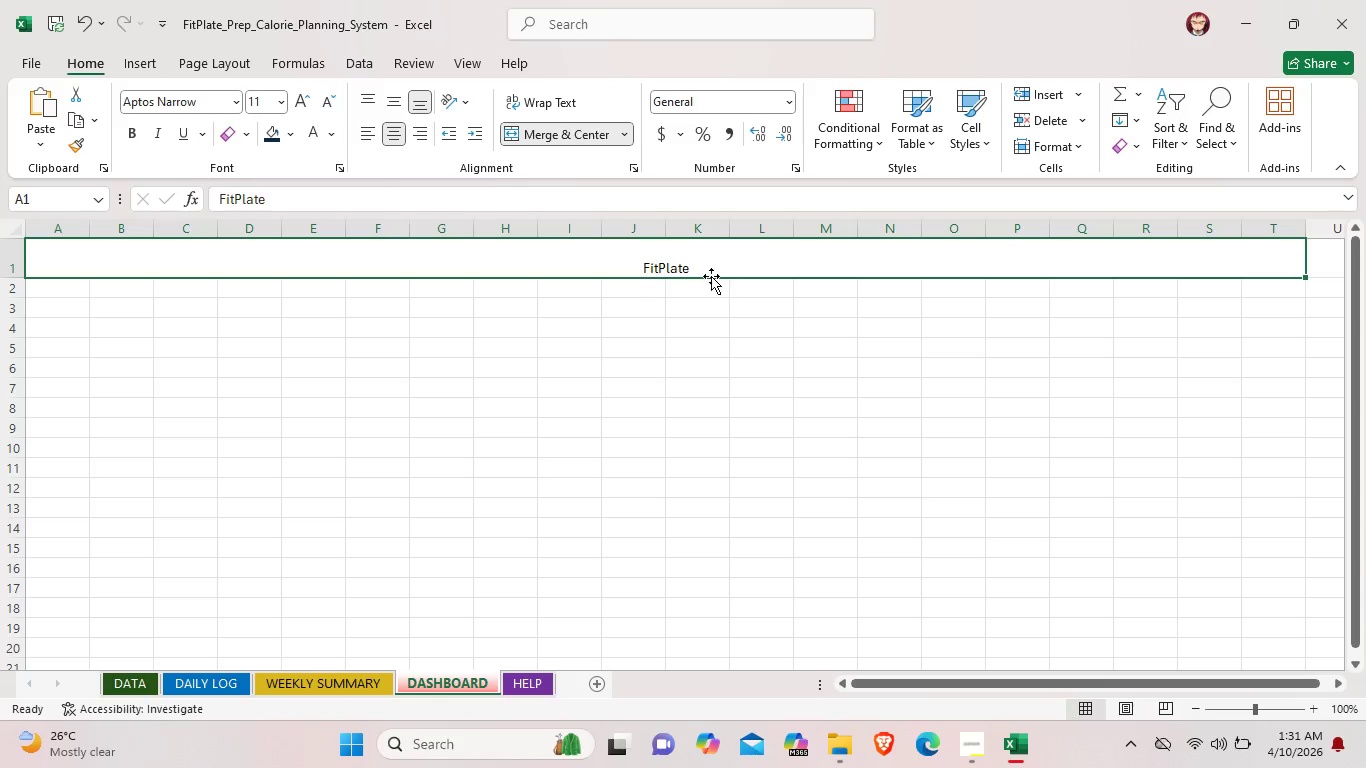 
left_click([710, 273])
 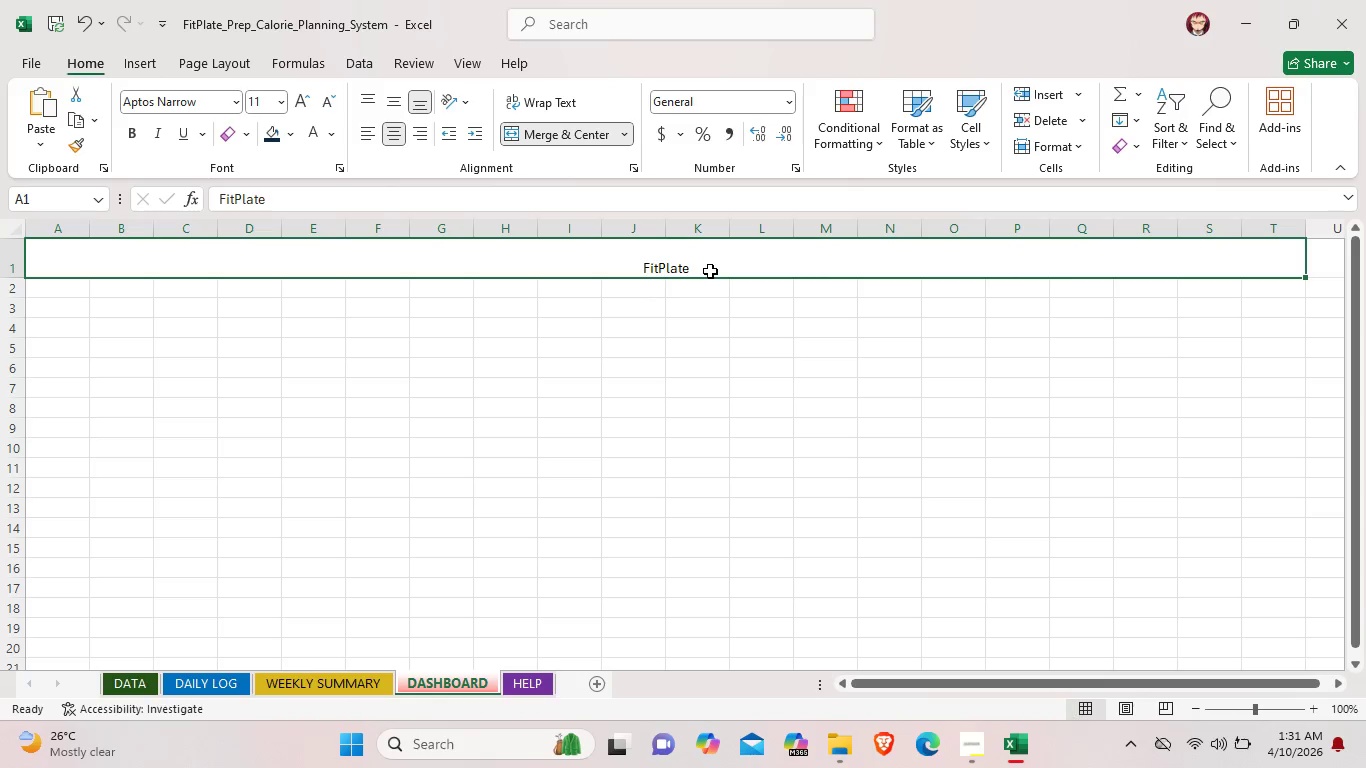 
double_click([710, 271])
 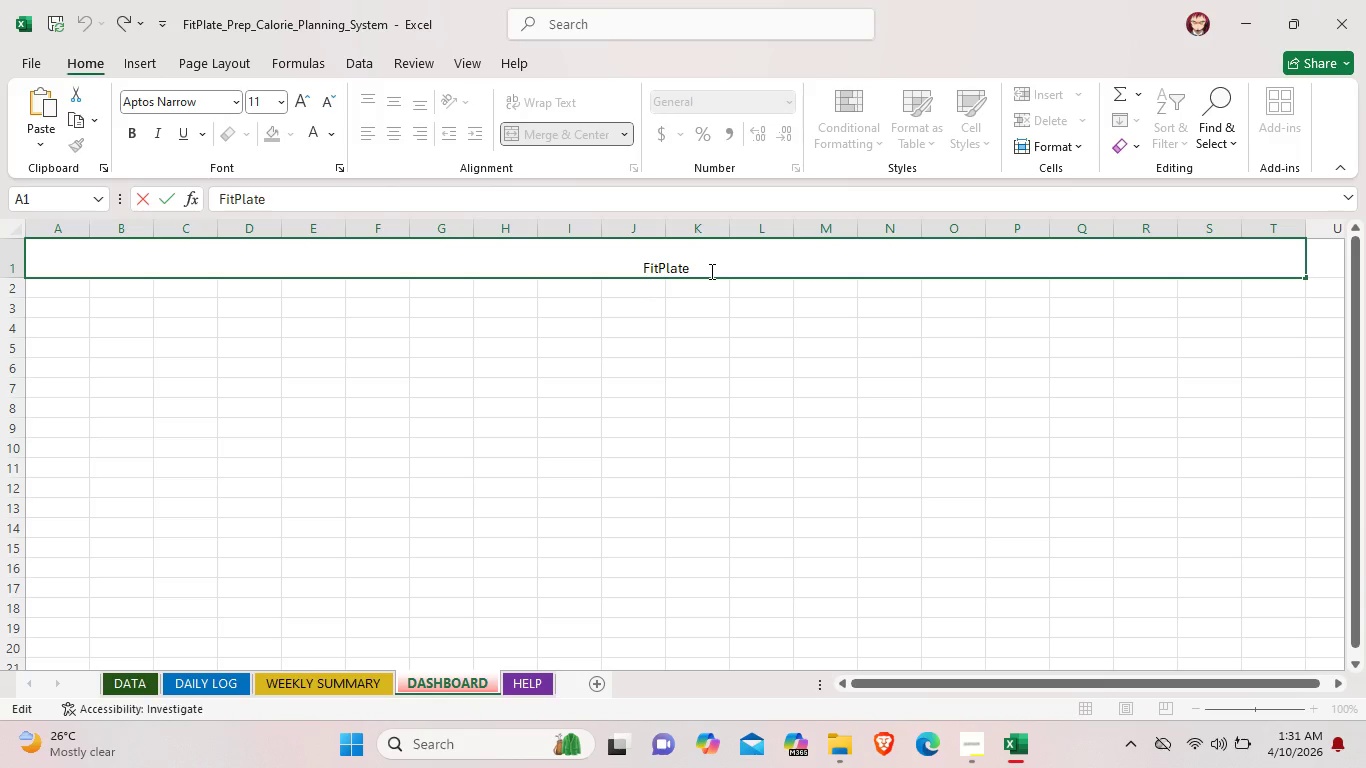 
wait(5.17)
 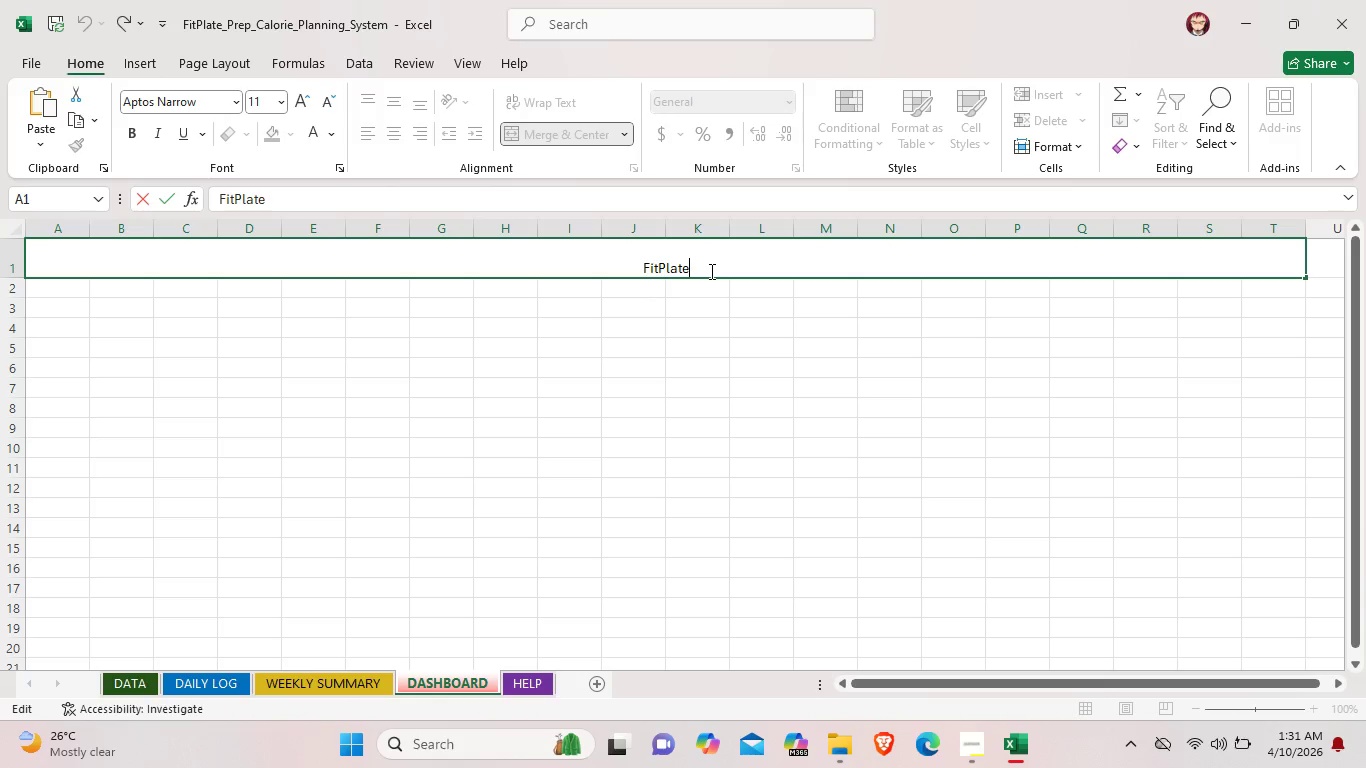 
type(. )
key(Backspace)
key(Backspace)
type( . week)
key(Backspace)
key(Backspace)
key(Backspace)
key(Backspace)
type(Weekly per)
key(Backspace)
key(Backspace)
key(Backspace)
type(Performance Dashboar)
 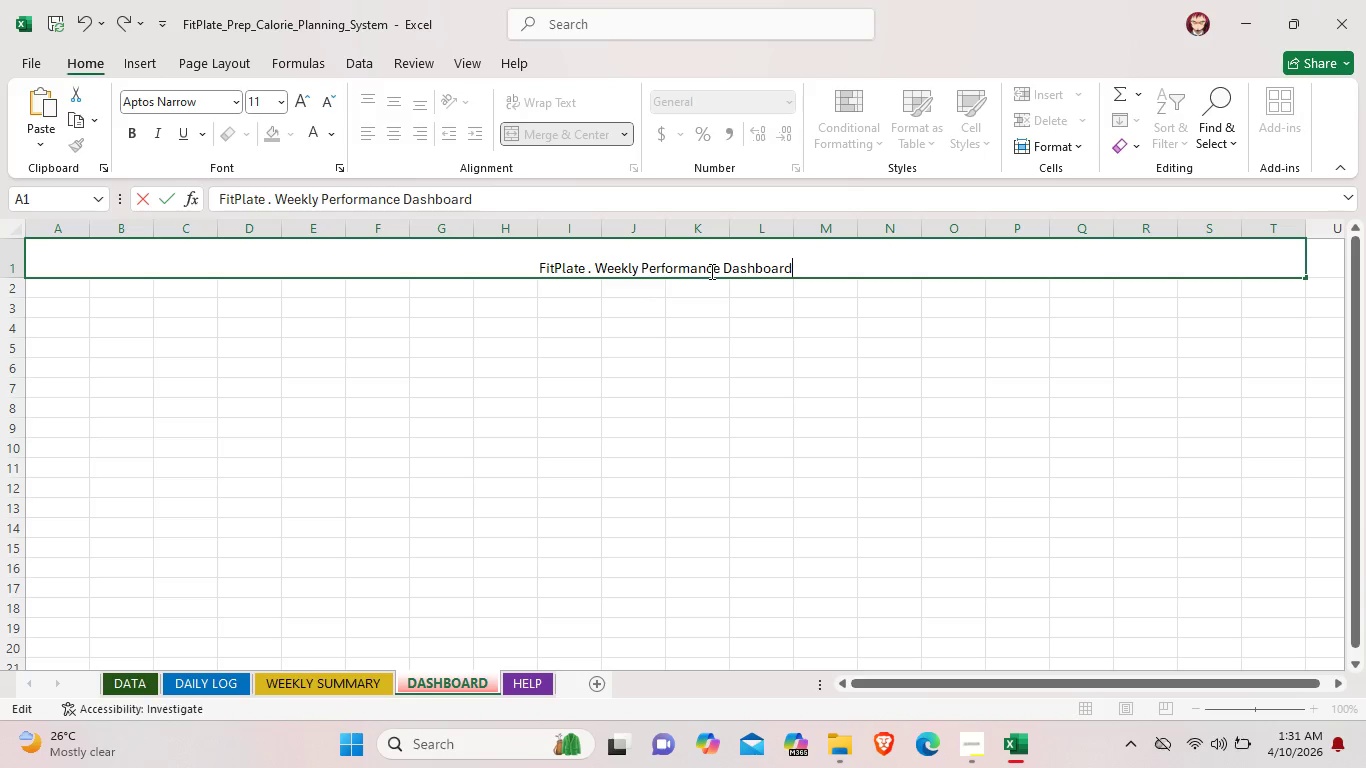 
 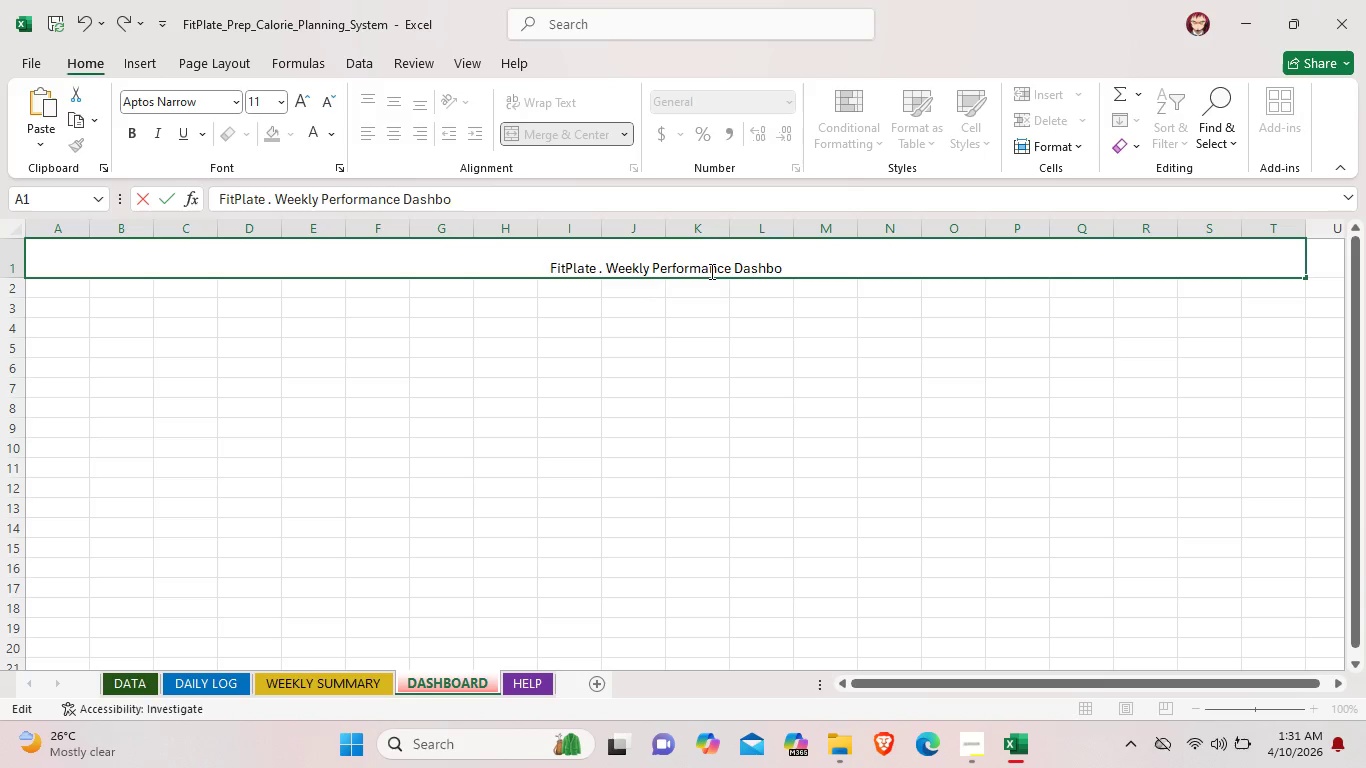 
hold_key(key=D, duration=0.39)
 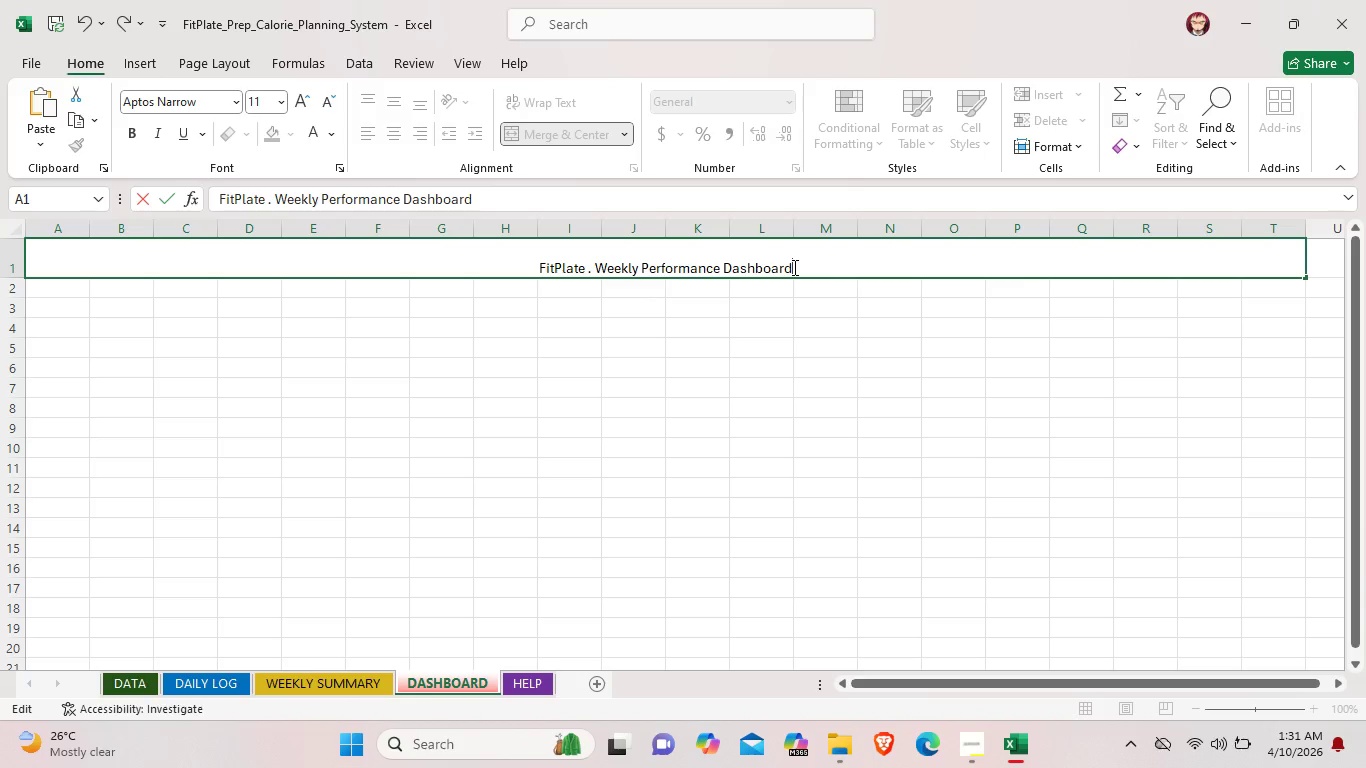 
left_click_drag(start_coordinate=[832, 276], to_coordinate=[515, 270])
 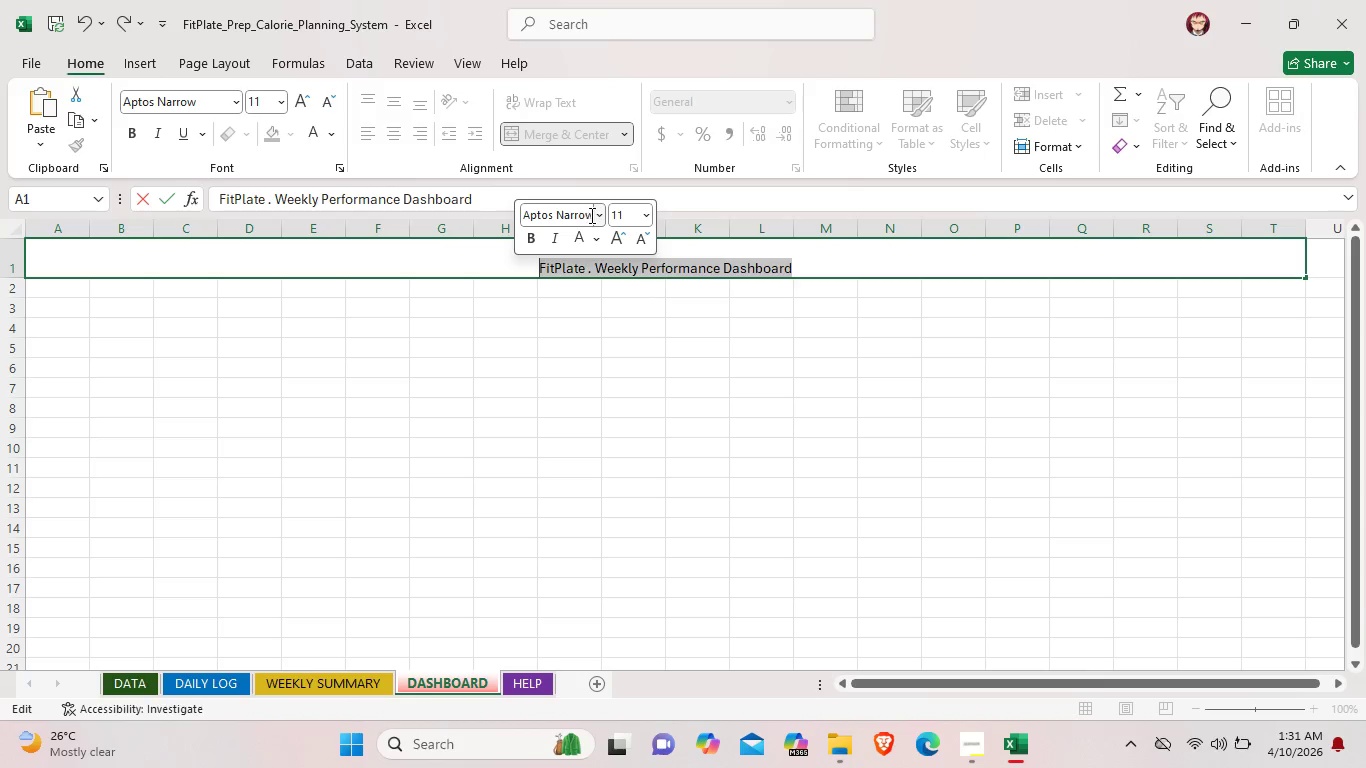 
left_click([596, 215])
 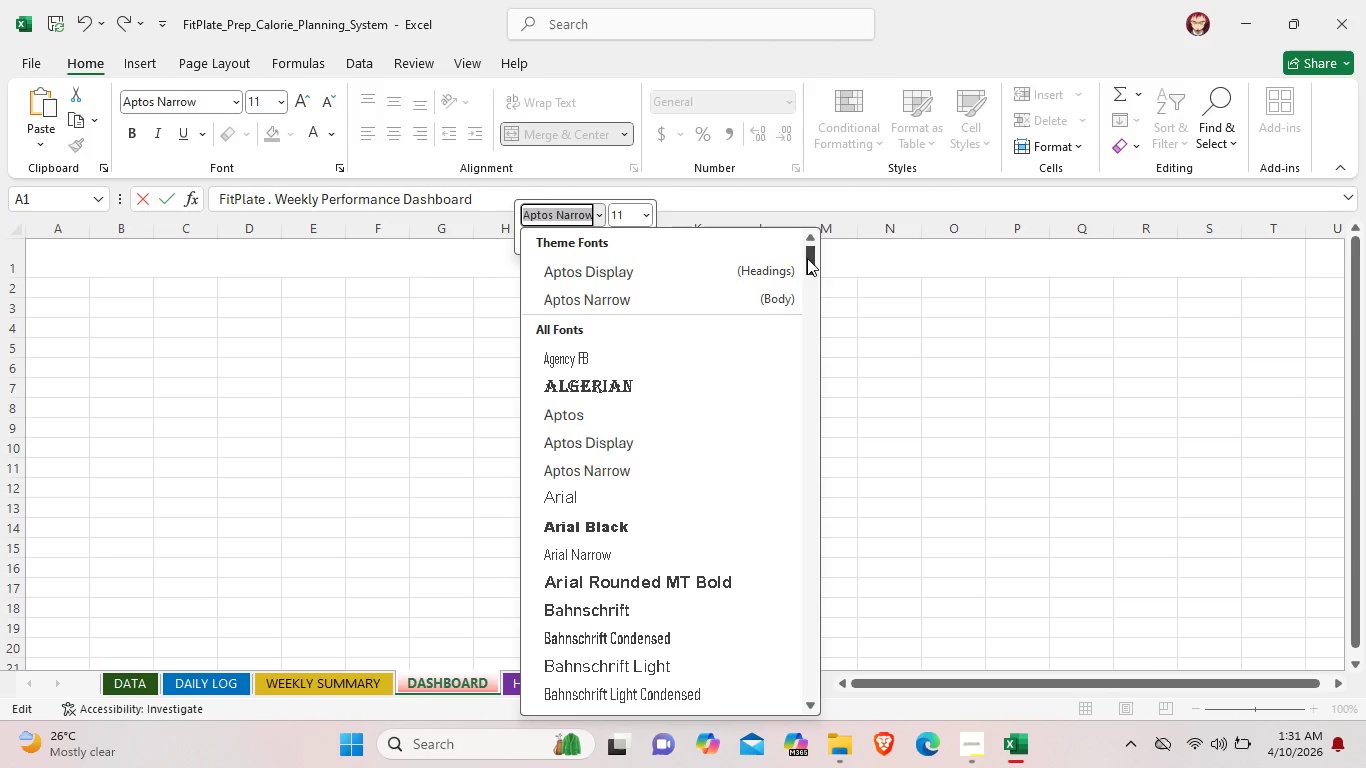 
left_click_drag(start_coordinate=[809, 258], to_coordinate=[800, 661])
 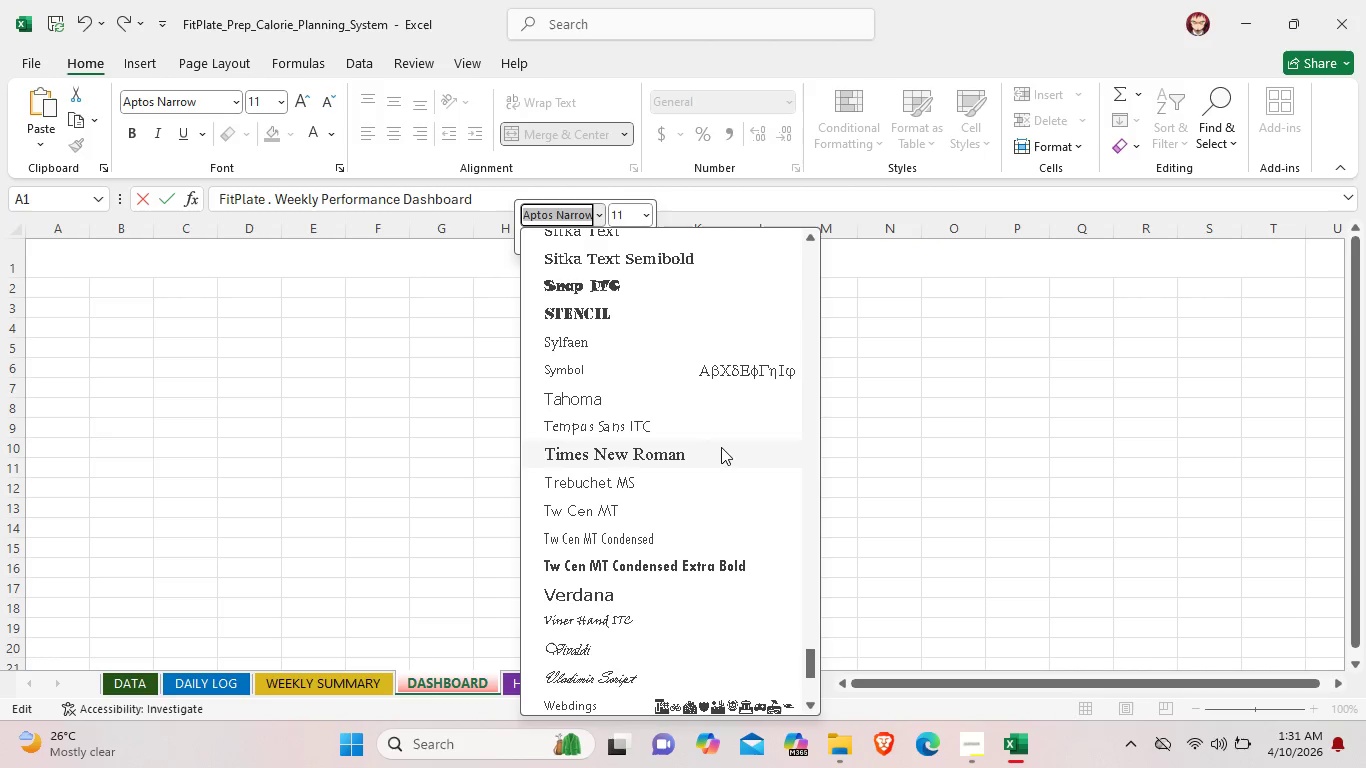 
left_click([721, 446])
 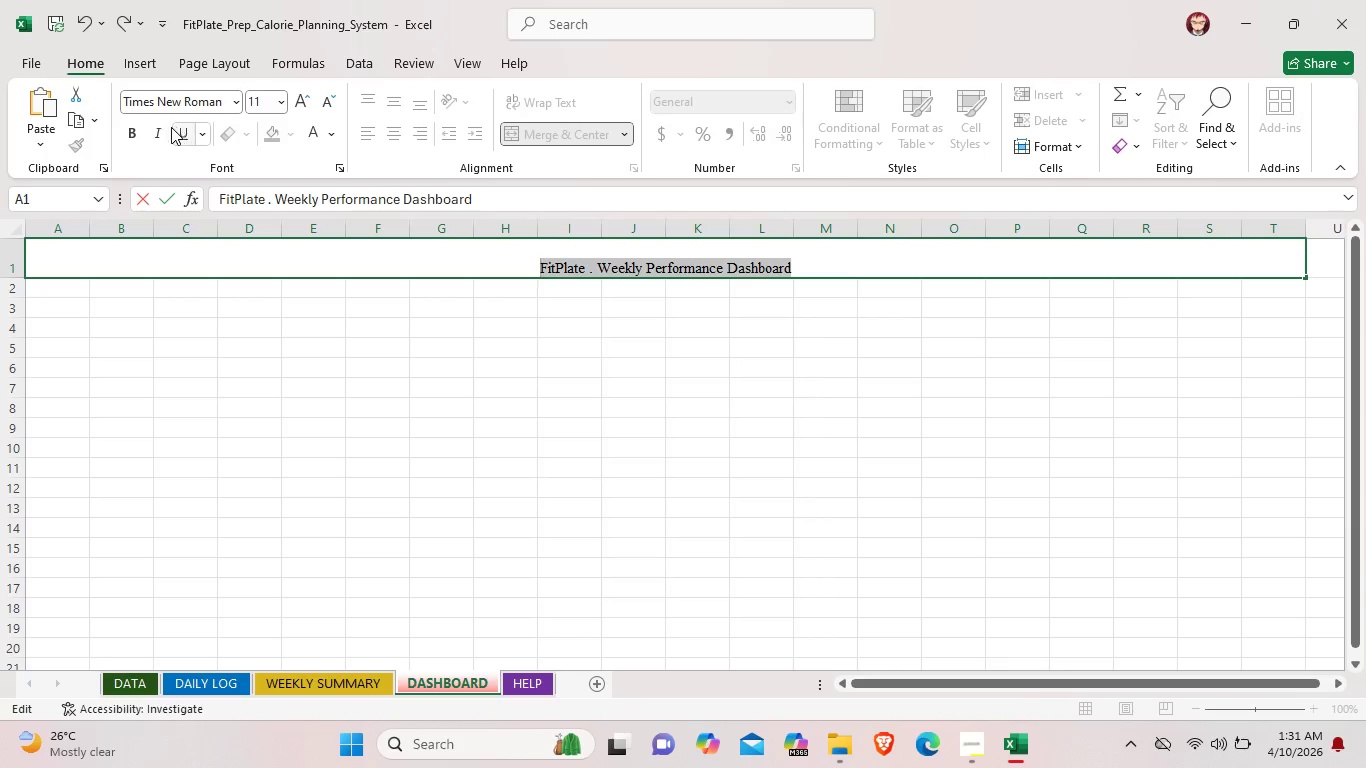 
left_click([134, 127])
 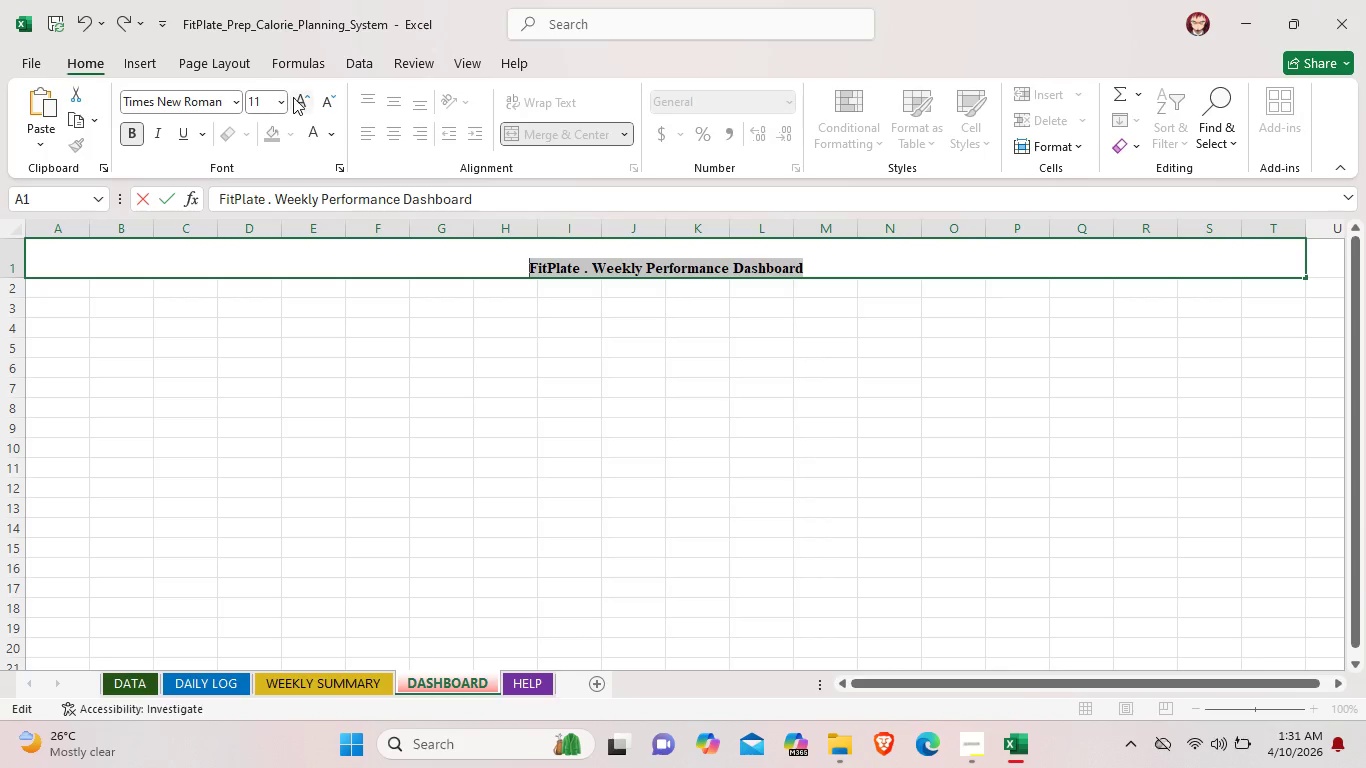 
double_click([299, 97])
 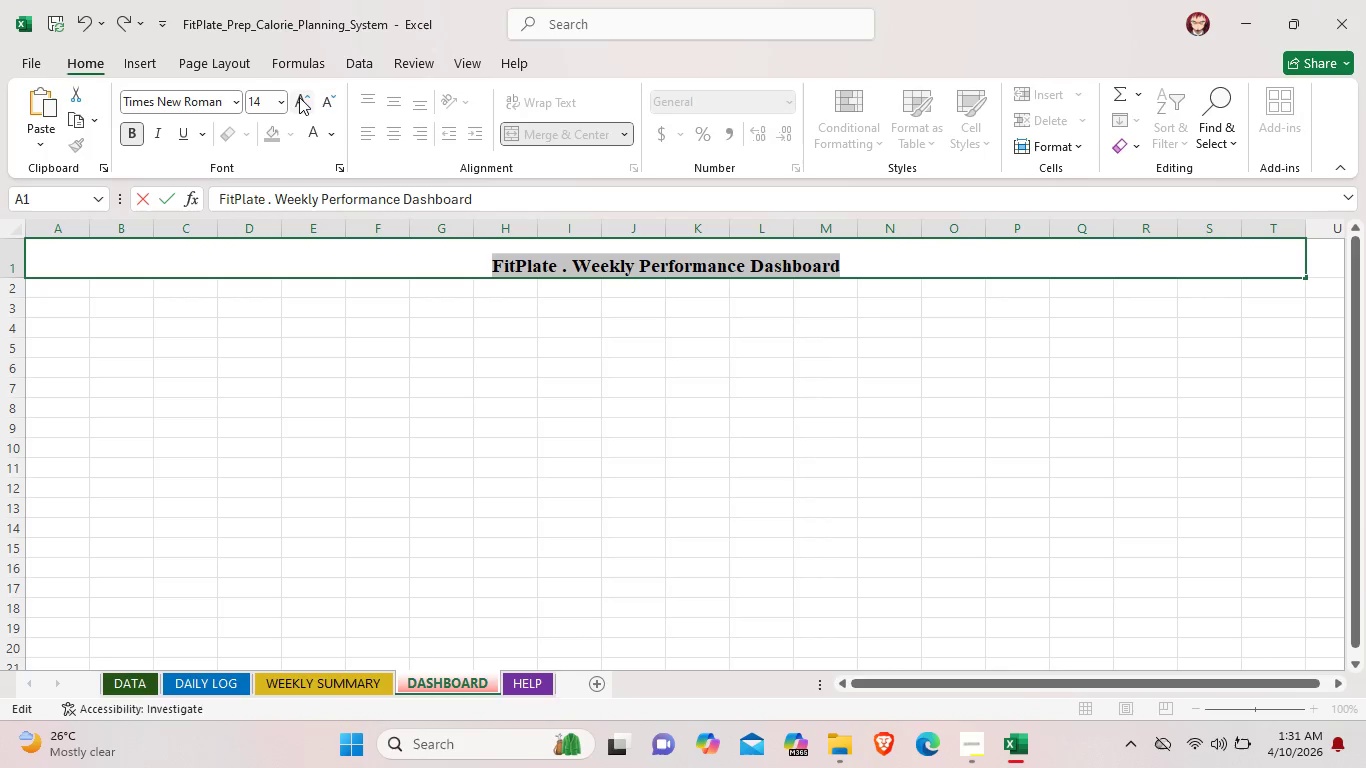 
left_click([299, 97])
 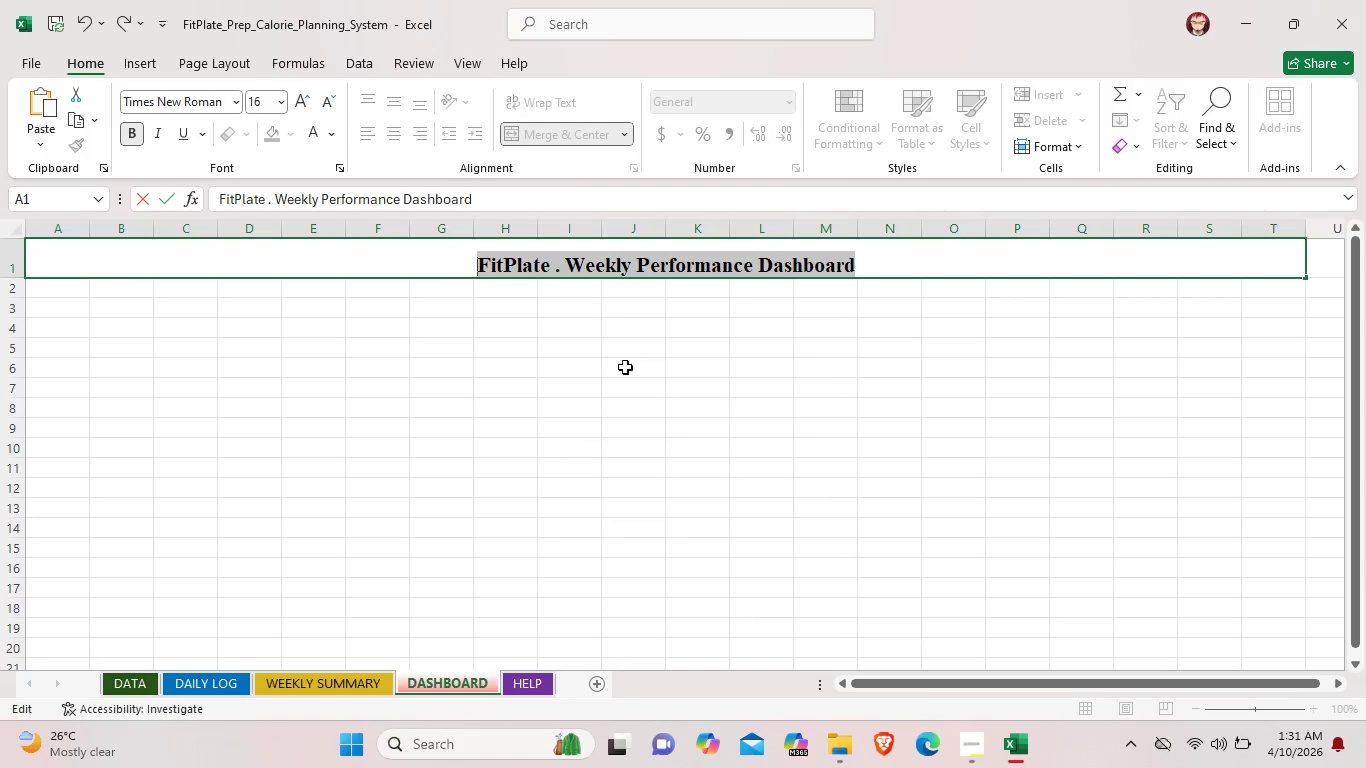 
left_click([625, 367])
 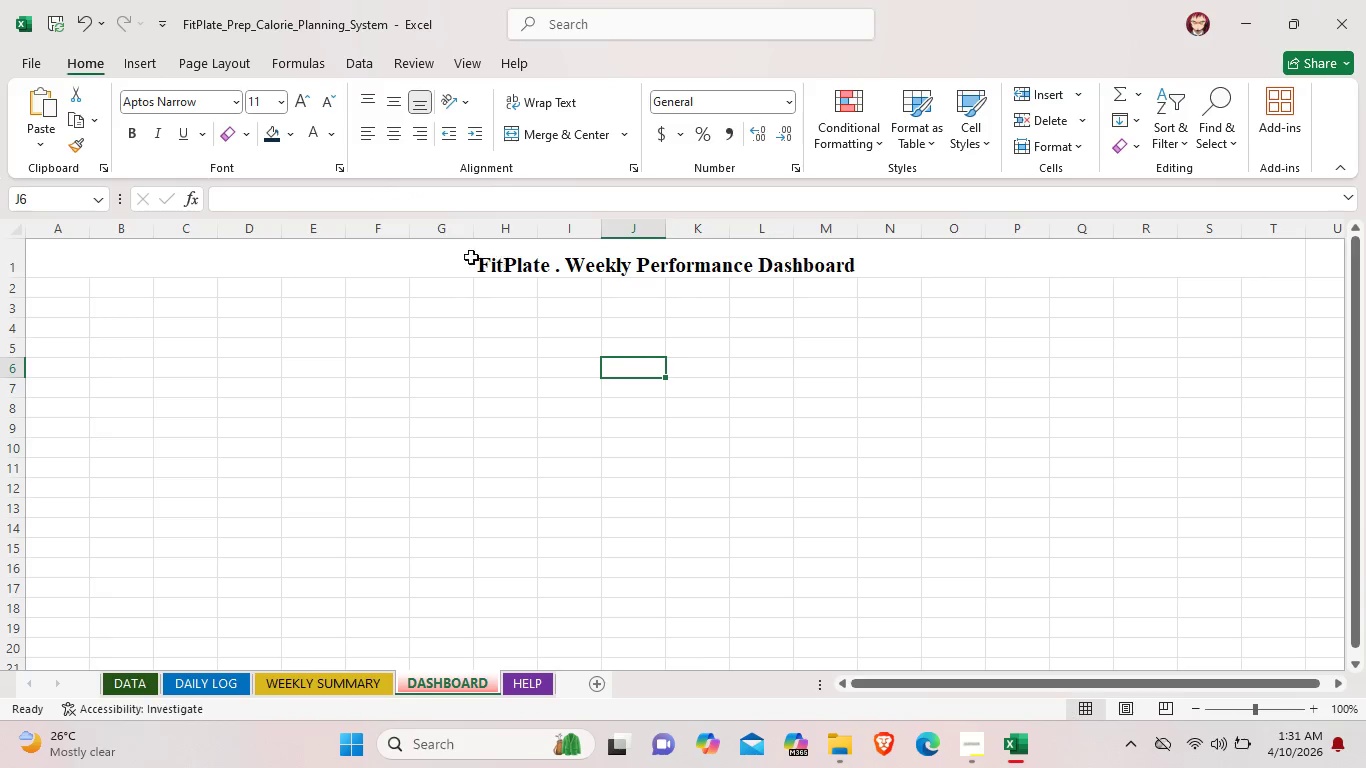 
left_click([456, 257])
 